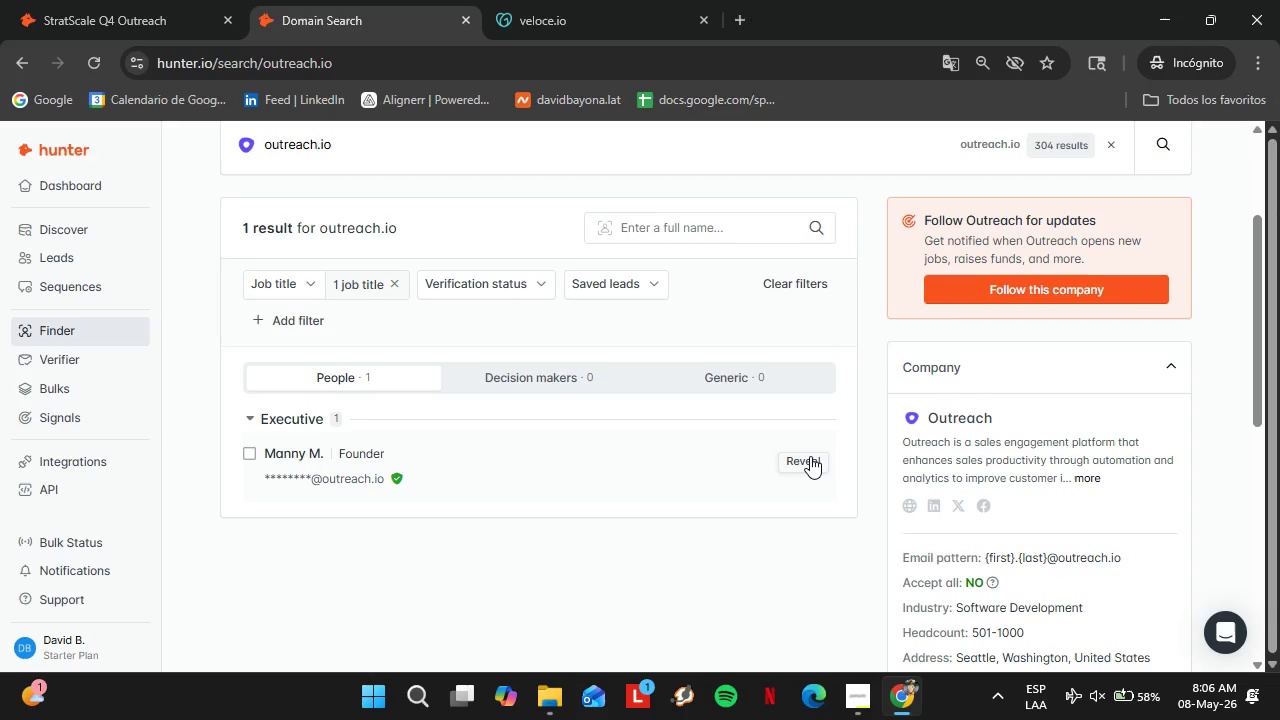 
left_click([808, 461])
 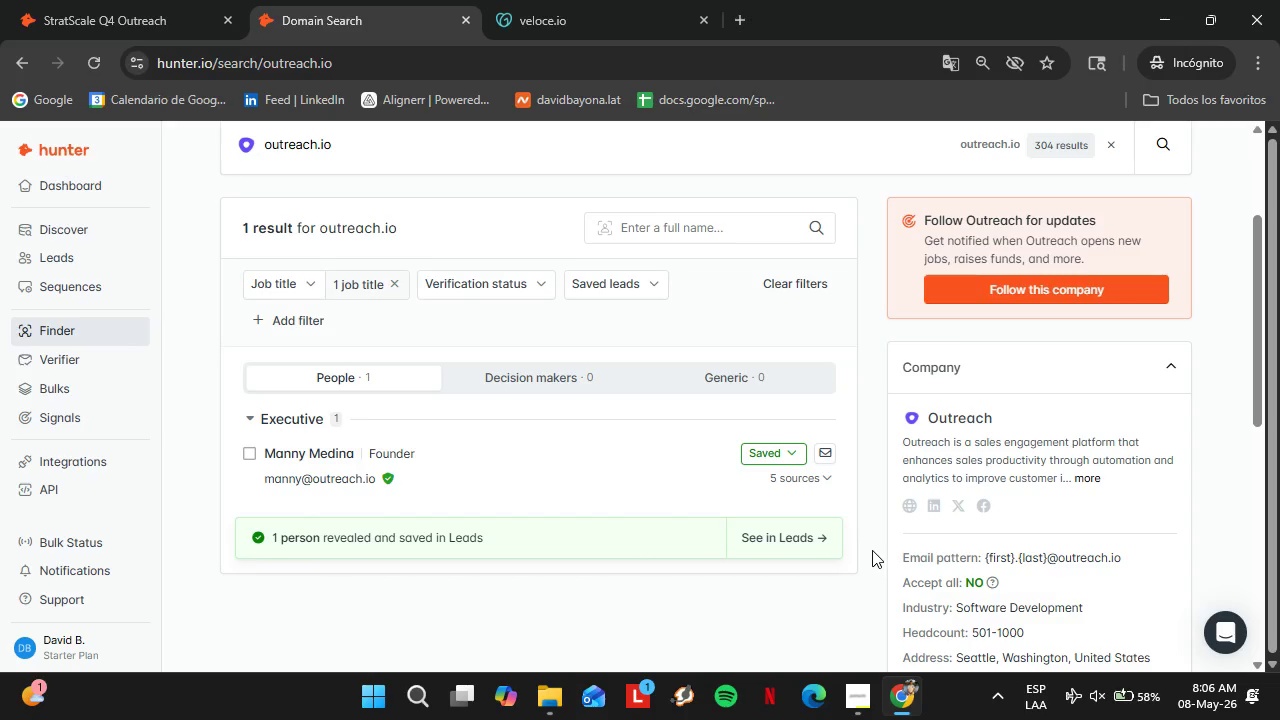 
wait(24.12)
 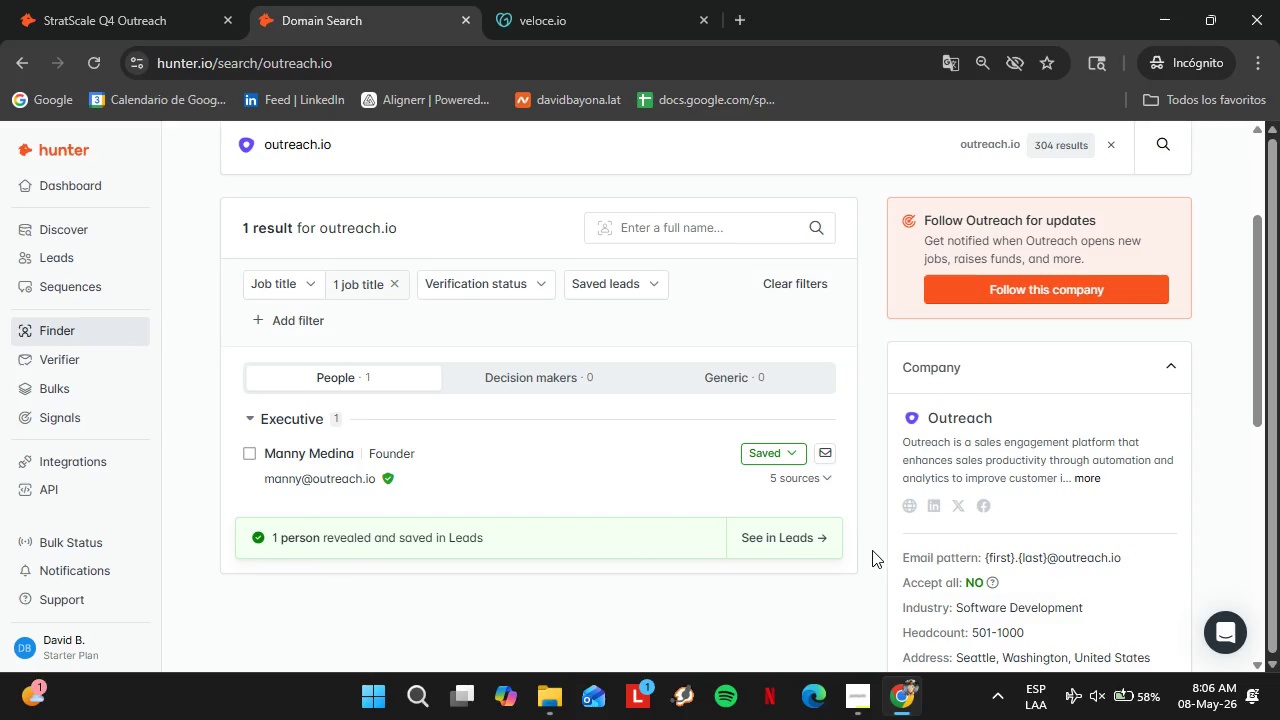 
left_click([768, 453])
 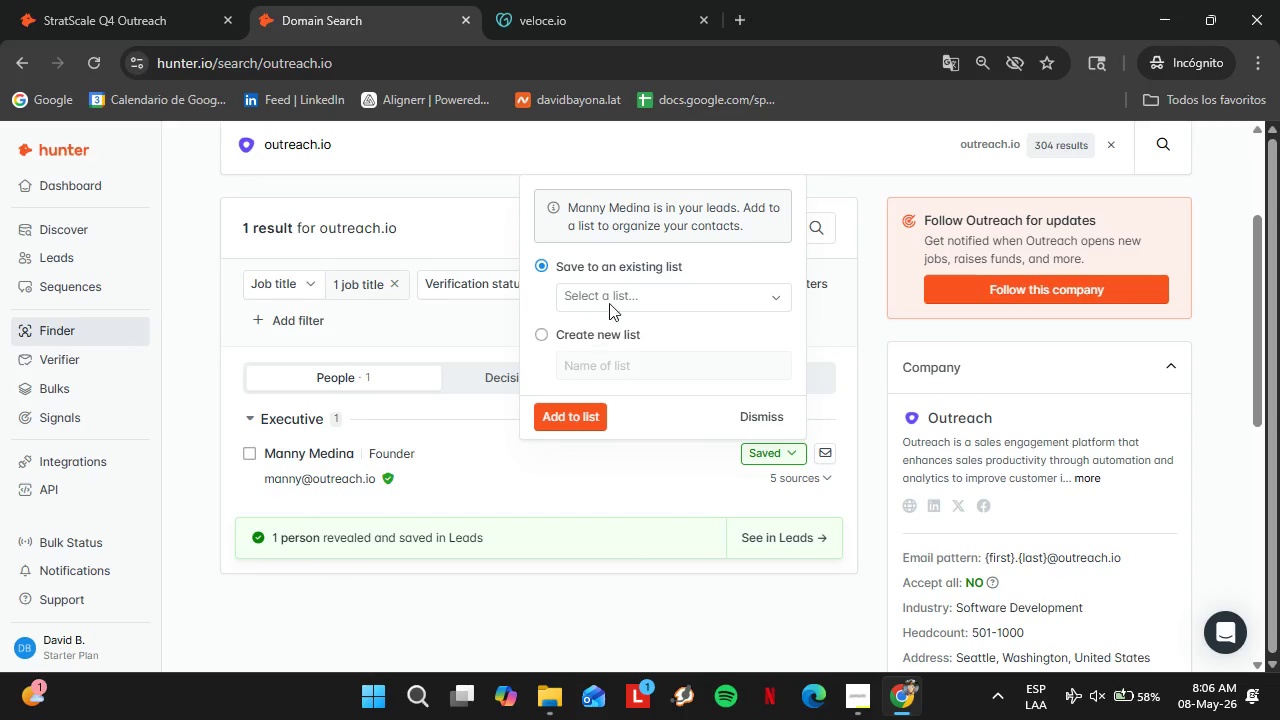 
left_click([609, 302])
 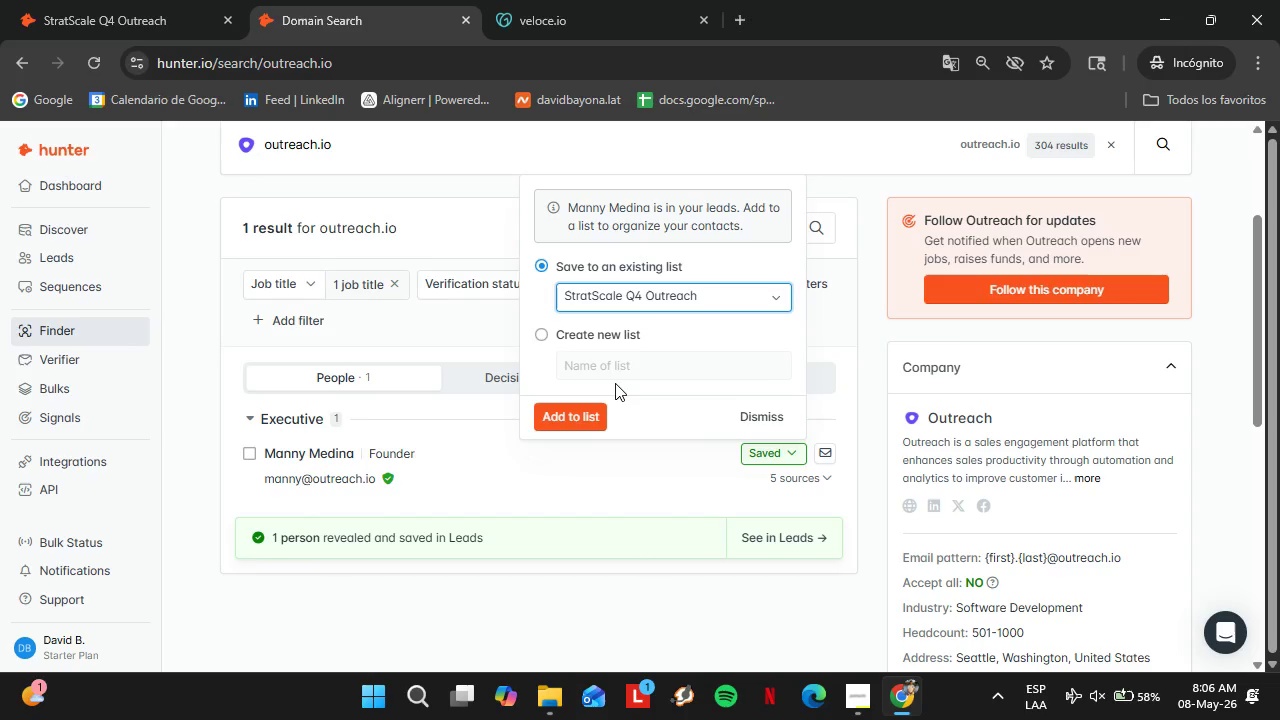 
double_click([580, 420])
 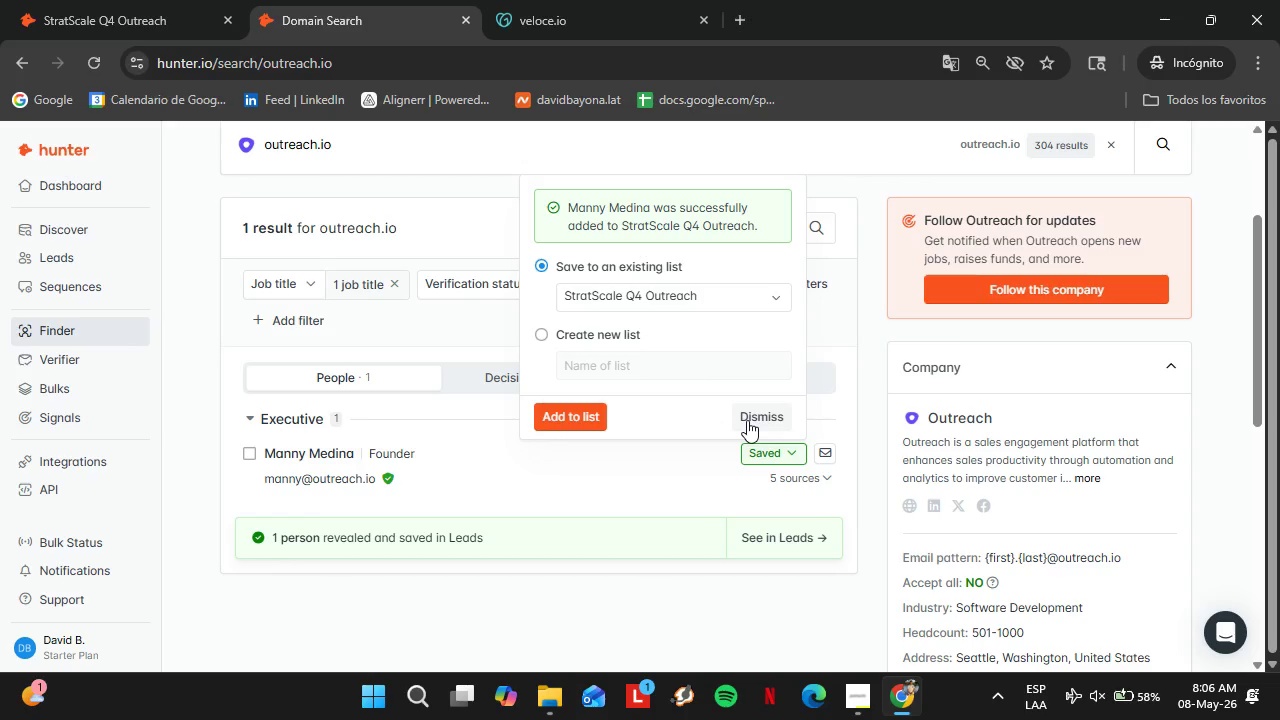 
wait(15.86)
 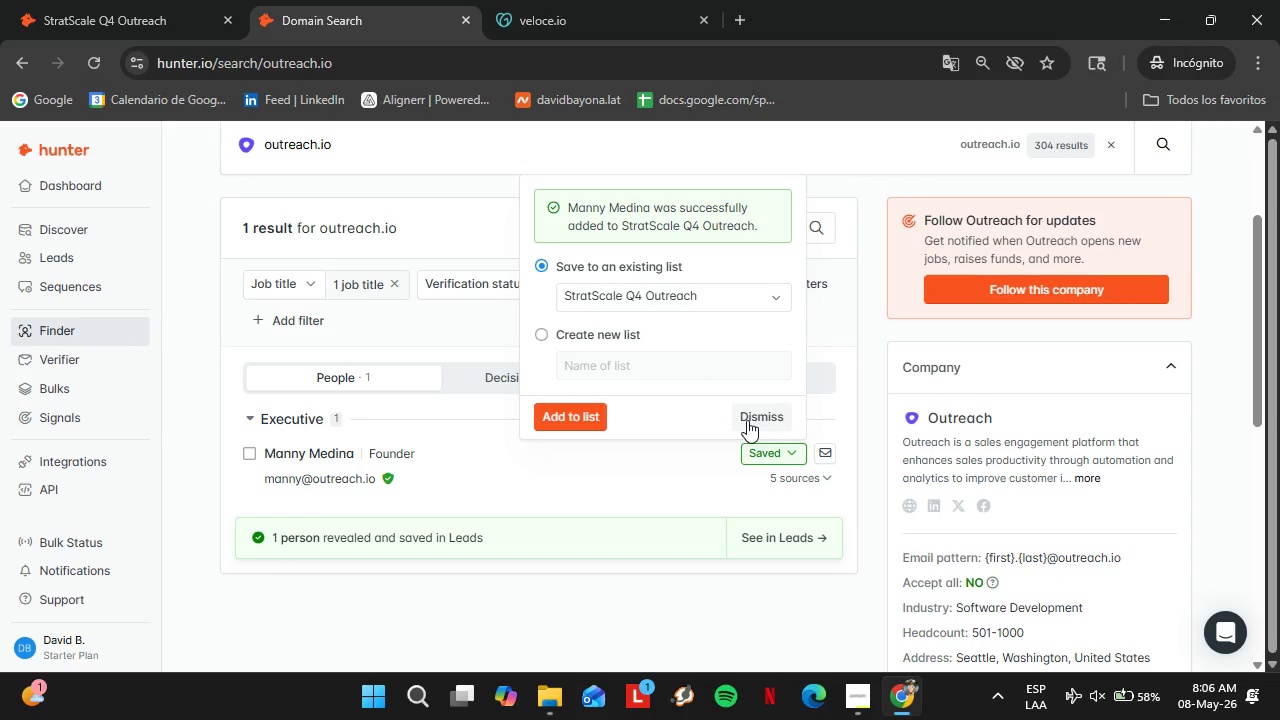 
left_click([746, 420])
 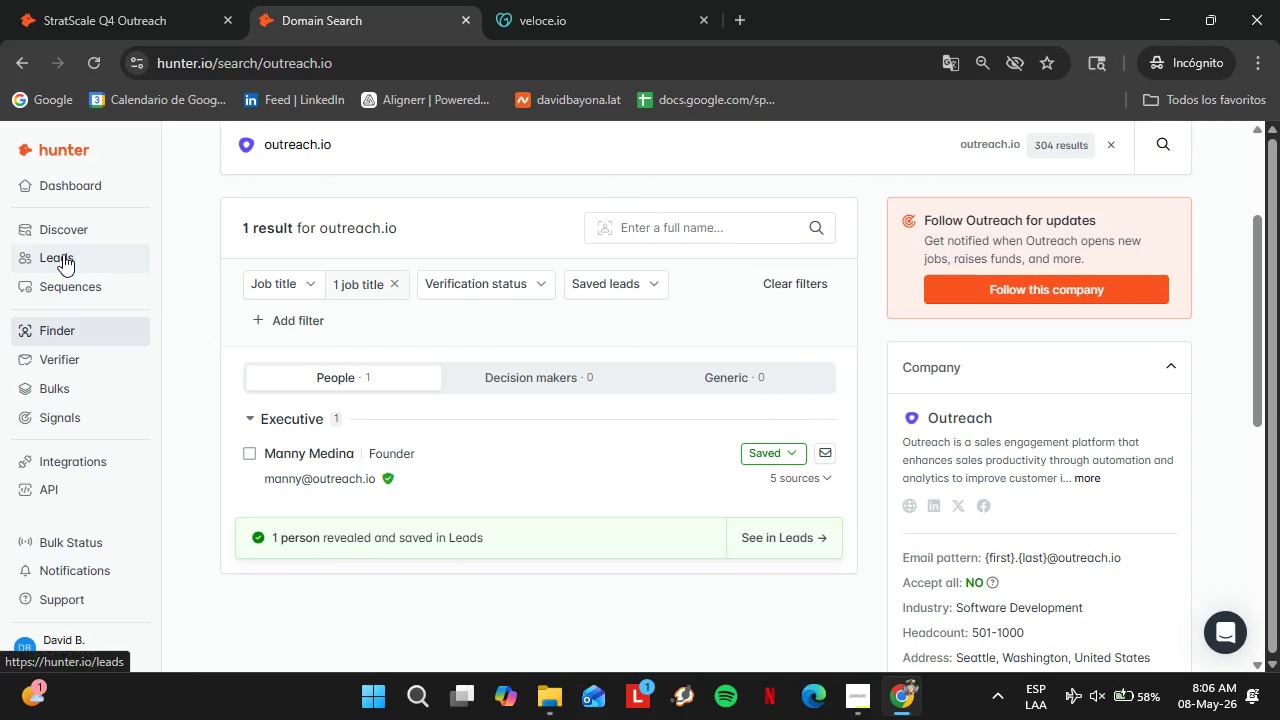 
left_click([63, 254])
 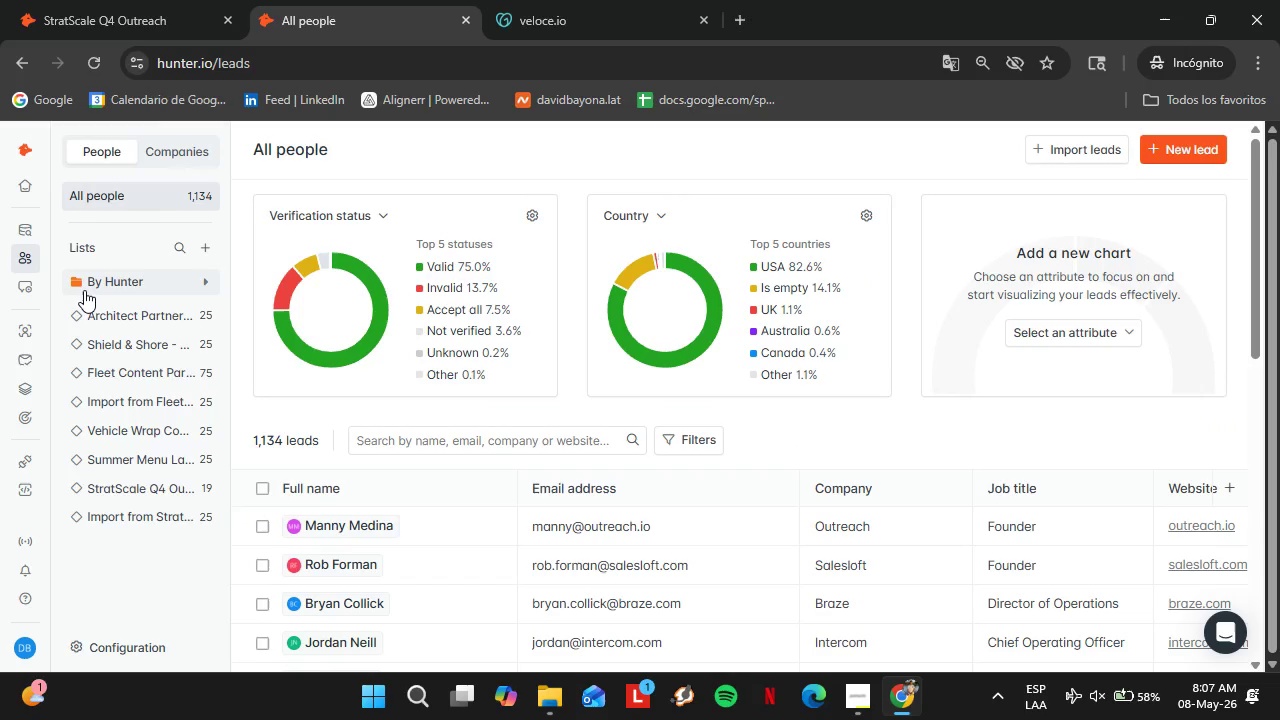 
wait(15.47)
 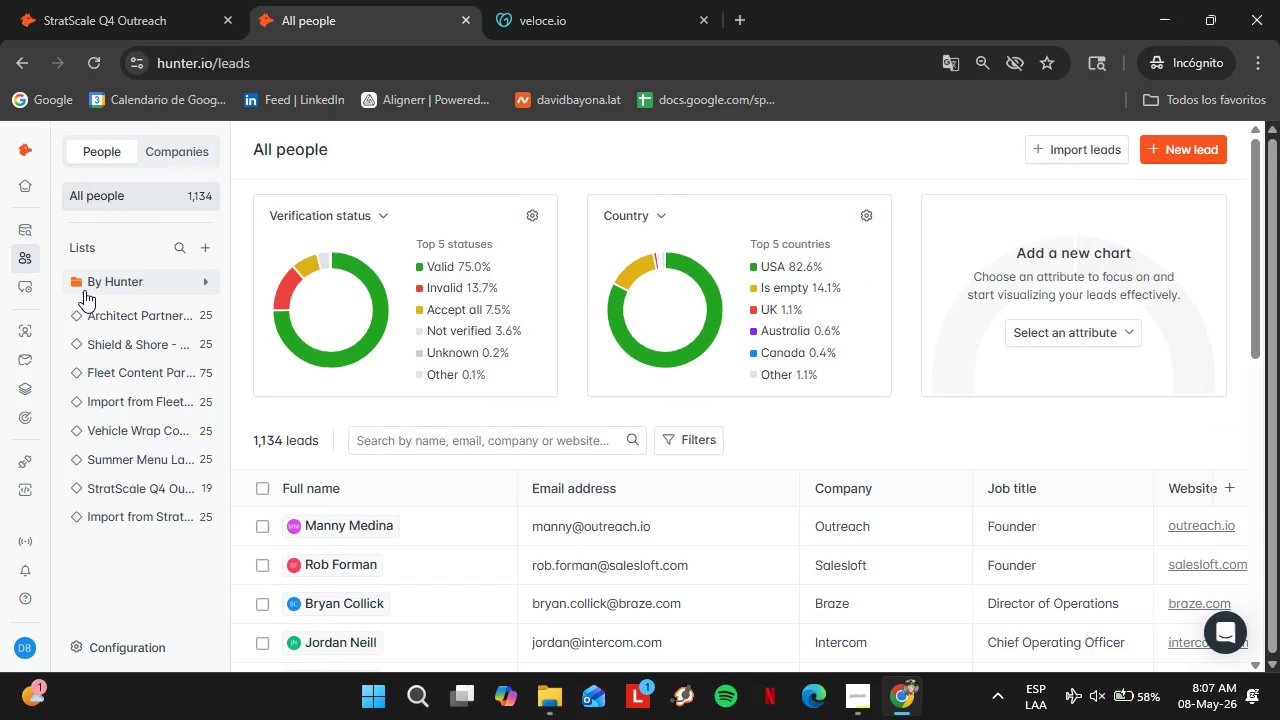 
left_click([139, 484])
 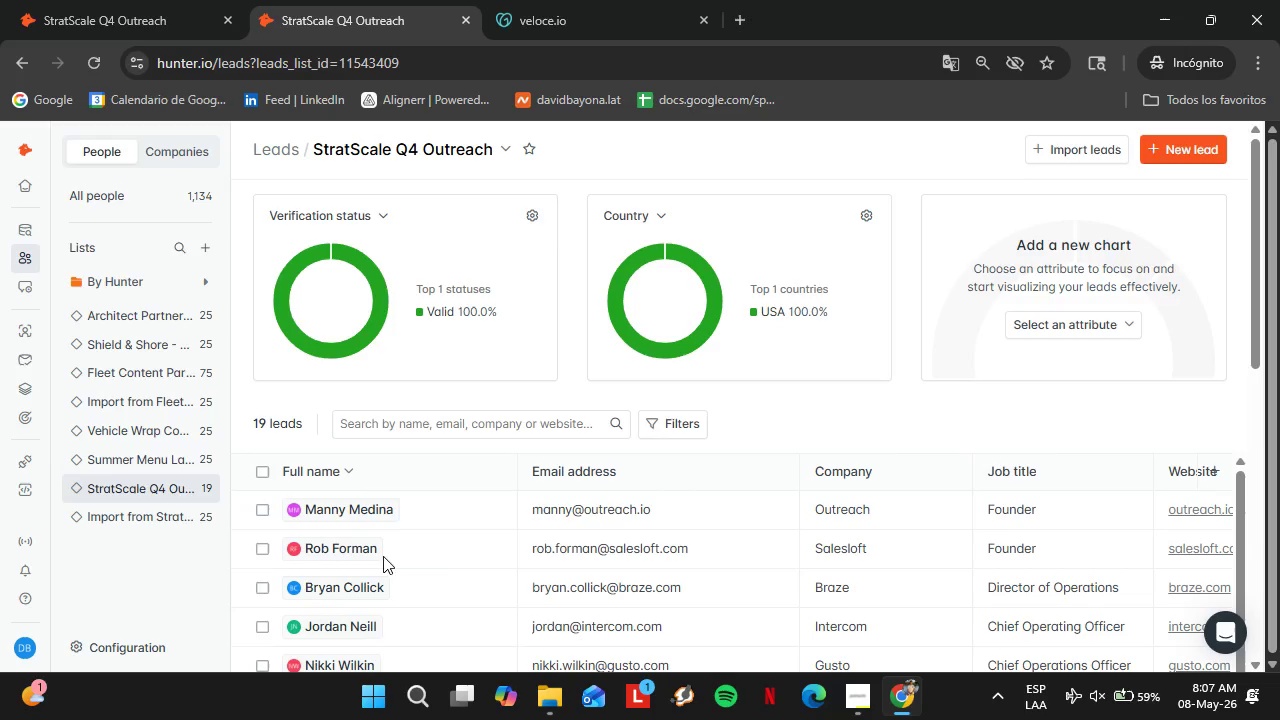 
wait(15.2)
 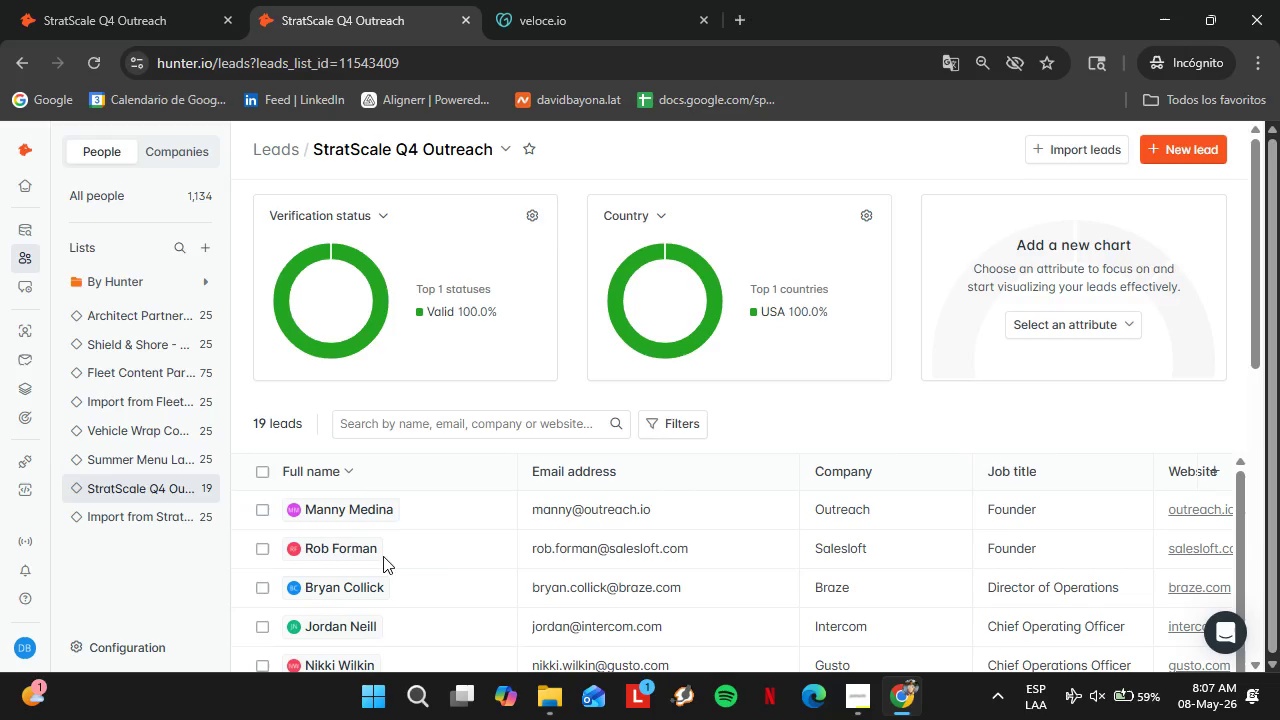 
scroll: coordinate [320, 554], scroll_direction: down, amount: 10.0
 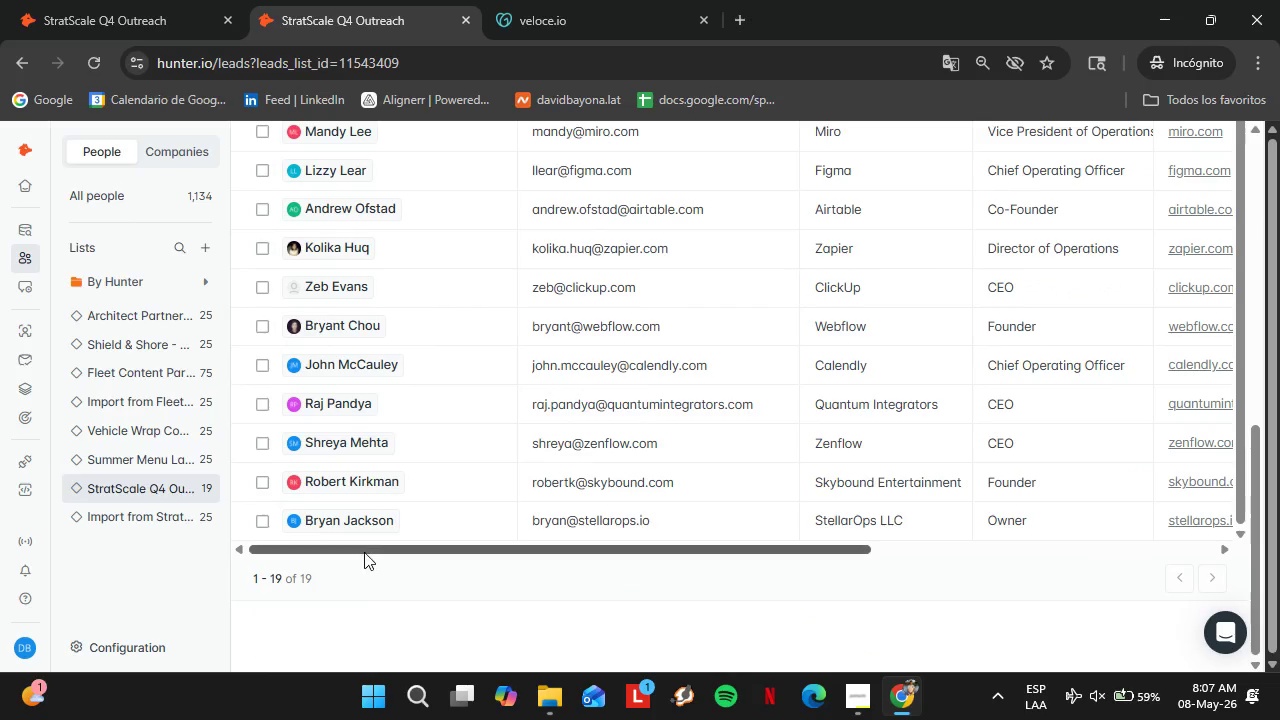 
left_click_drag(start_coordinate=[364, 552], to_coordinate=[691, 552])
 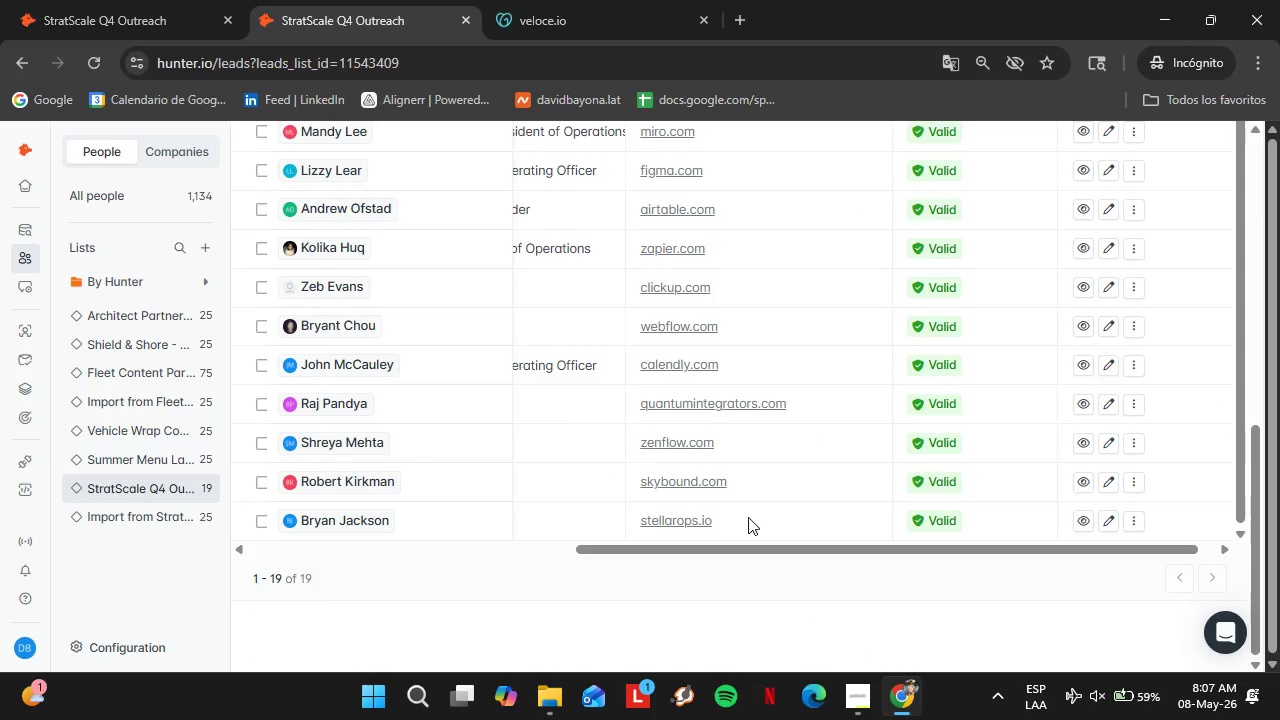 
scroll: coordinate [739, 514], scroll_direction: up, amount: 10.0
 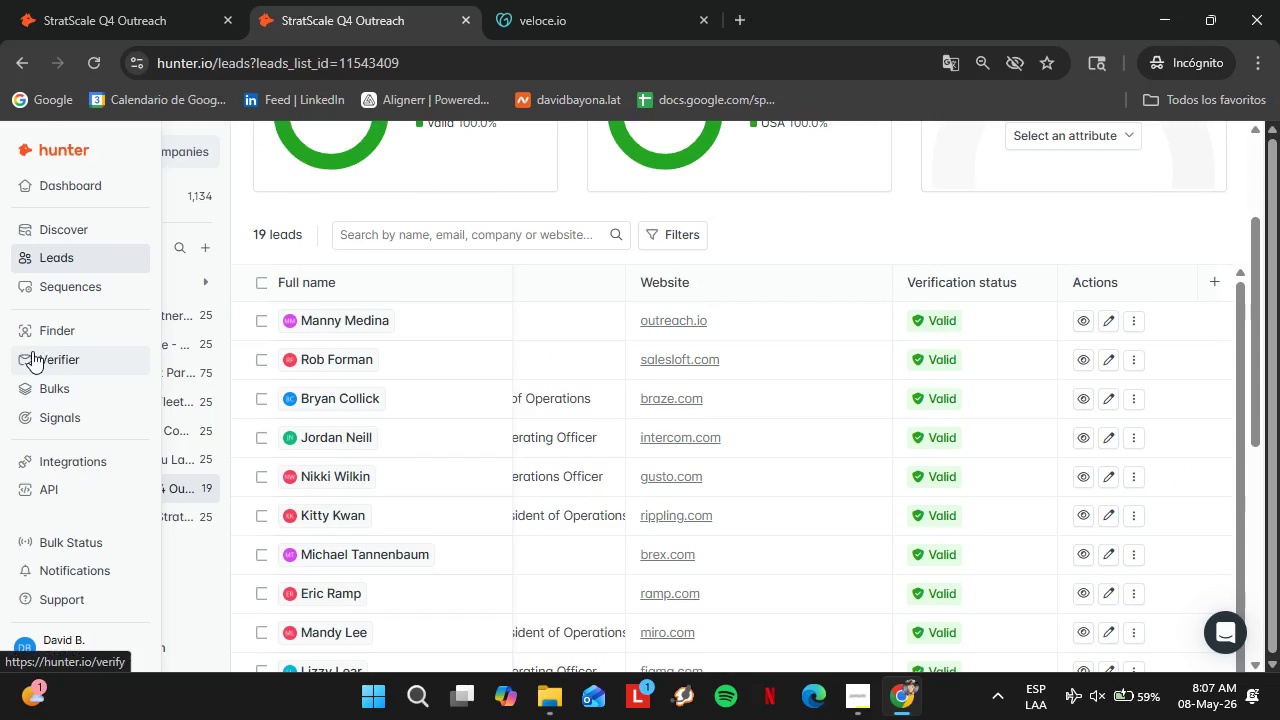 
left_click([29, 337])
 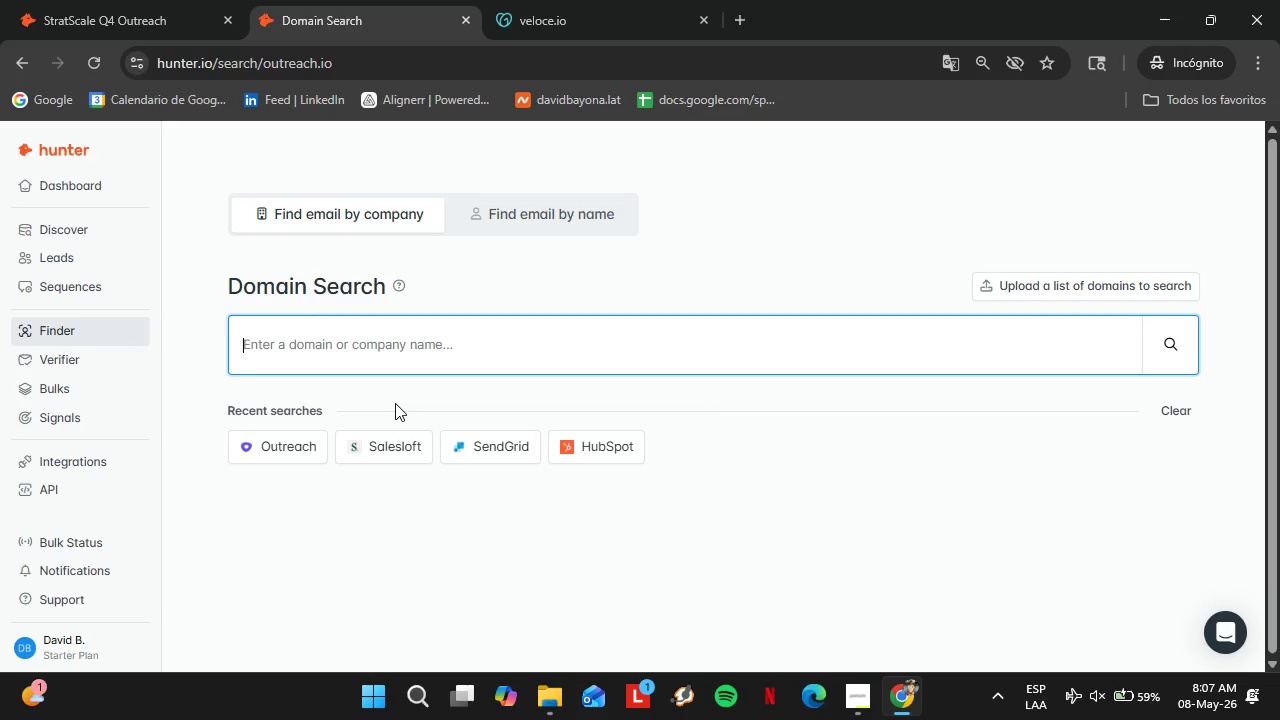 
wait(6.5)
 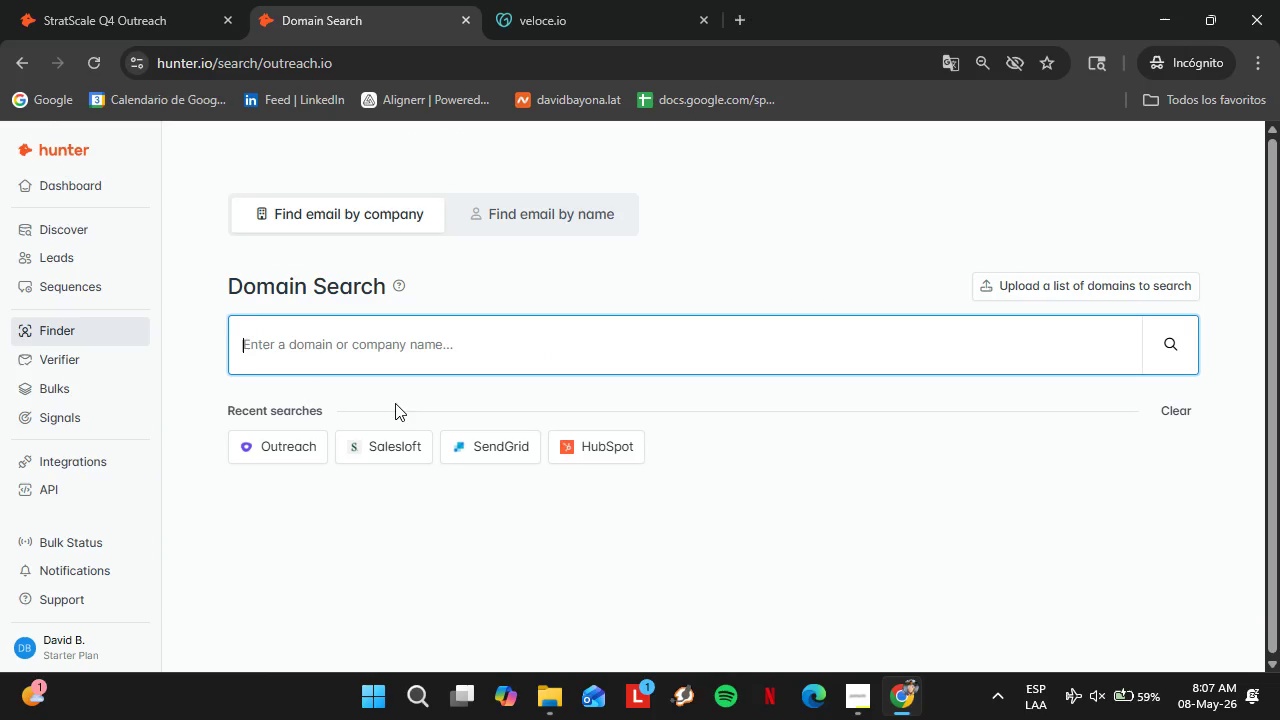 
type(clearbit.com)
 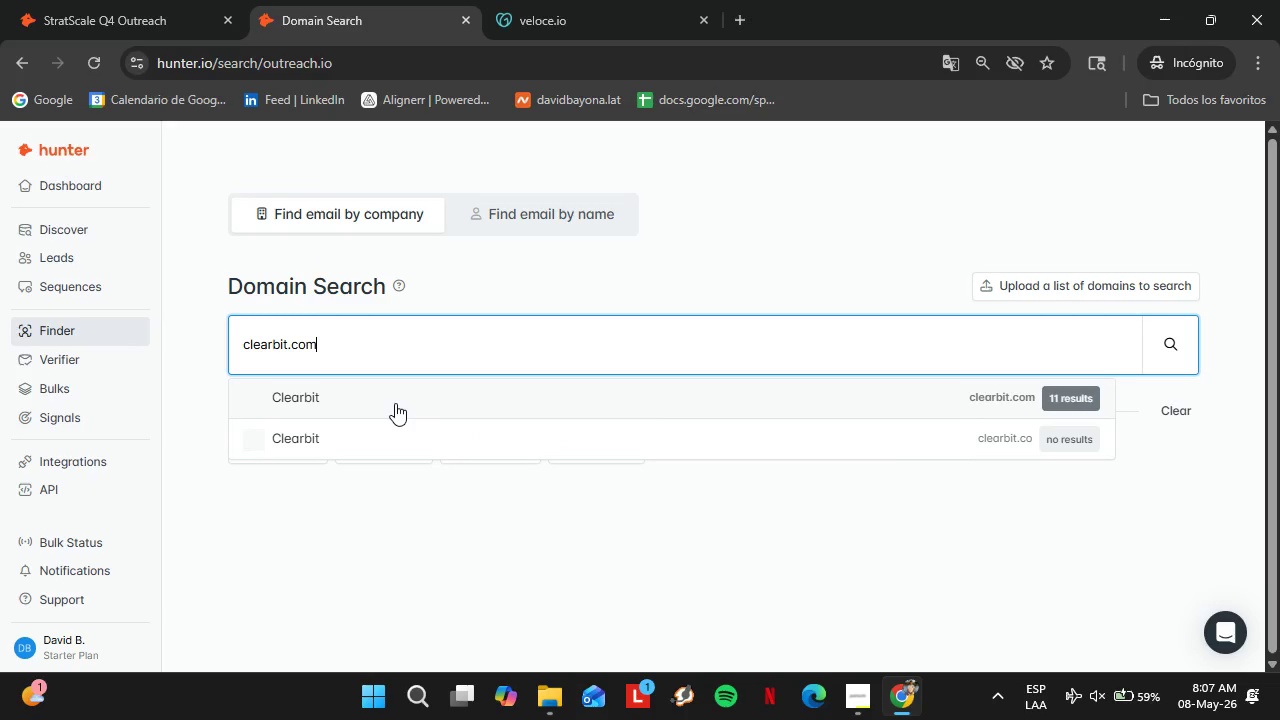 
key(Enter)
 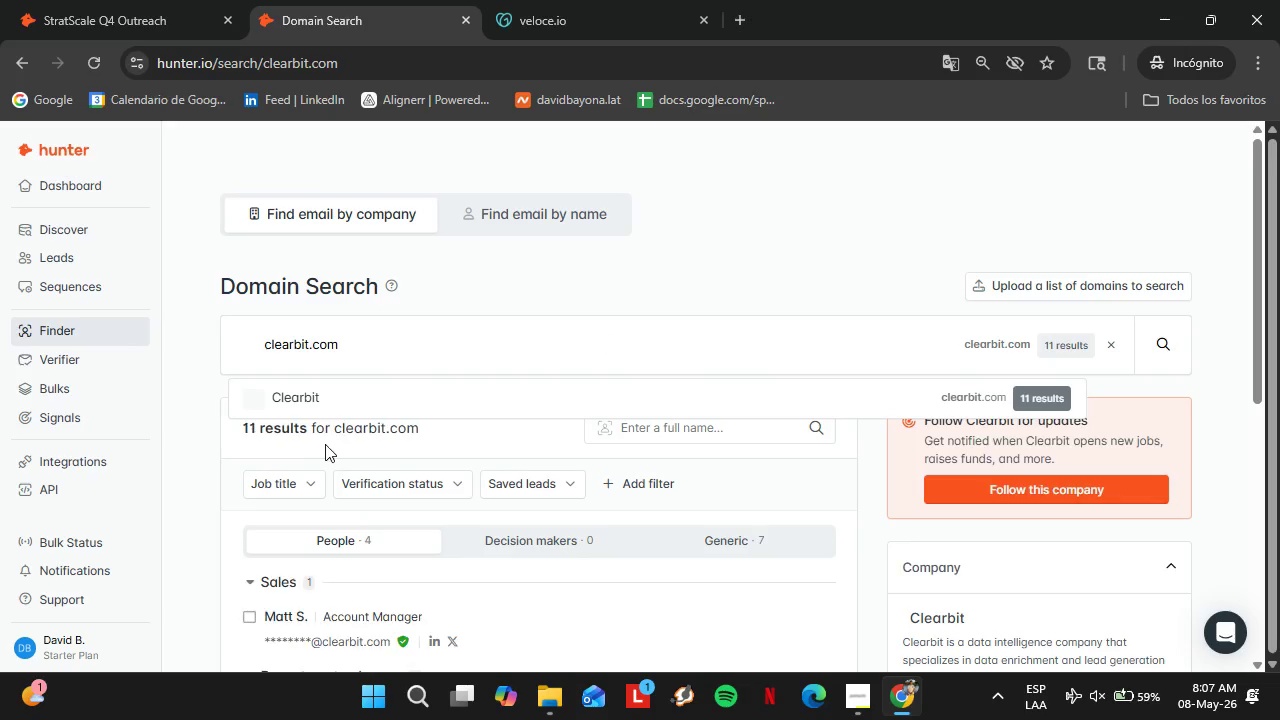 
left_click([346, 407])
 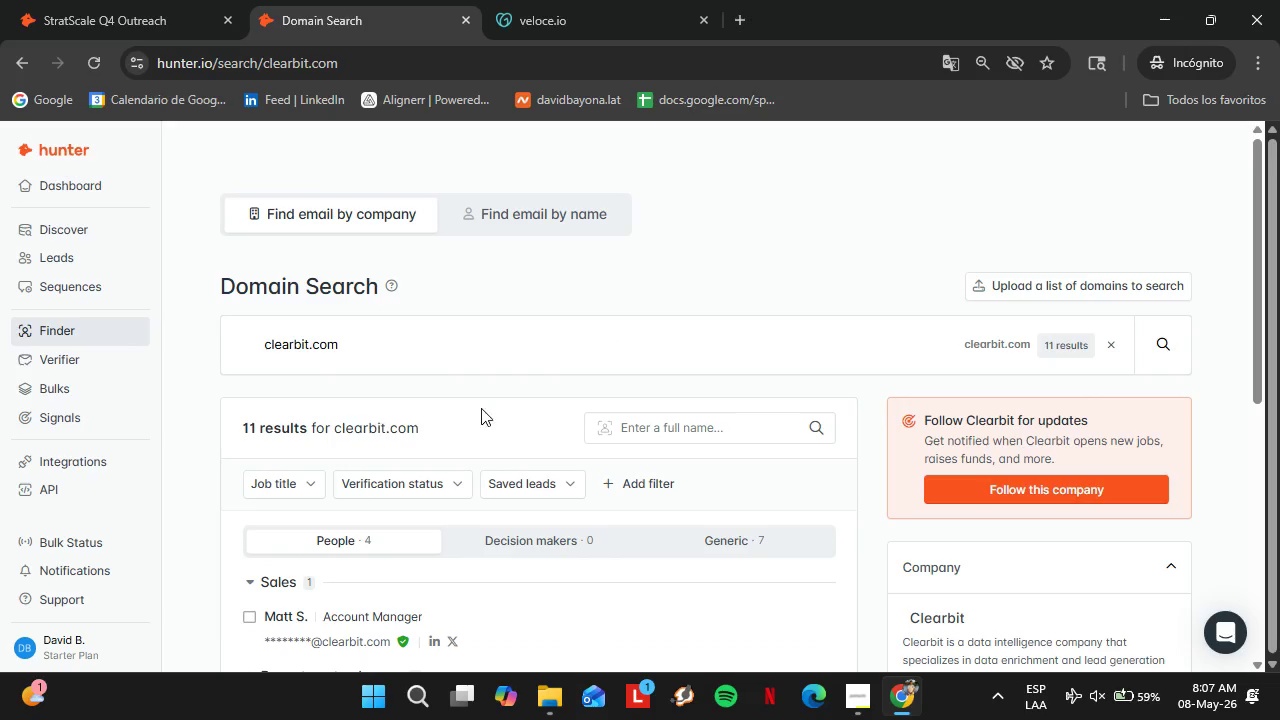 
scroll: coordinate [475, 388], scroll_direction: down, amount: 2.0
 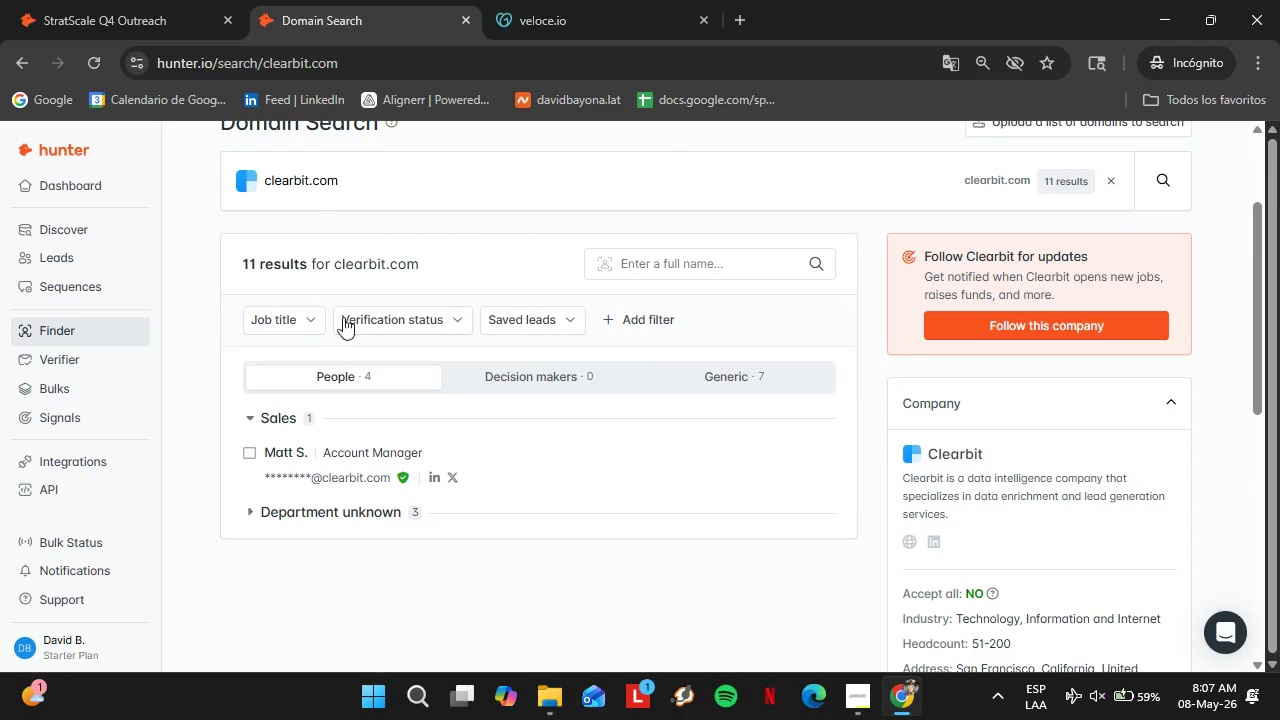 
left_click([344, 289])
 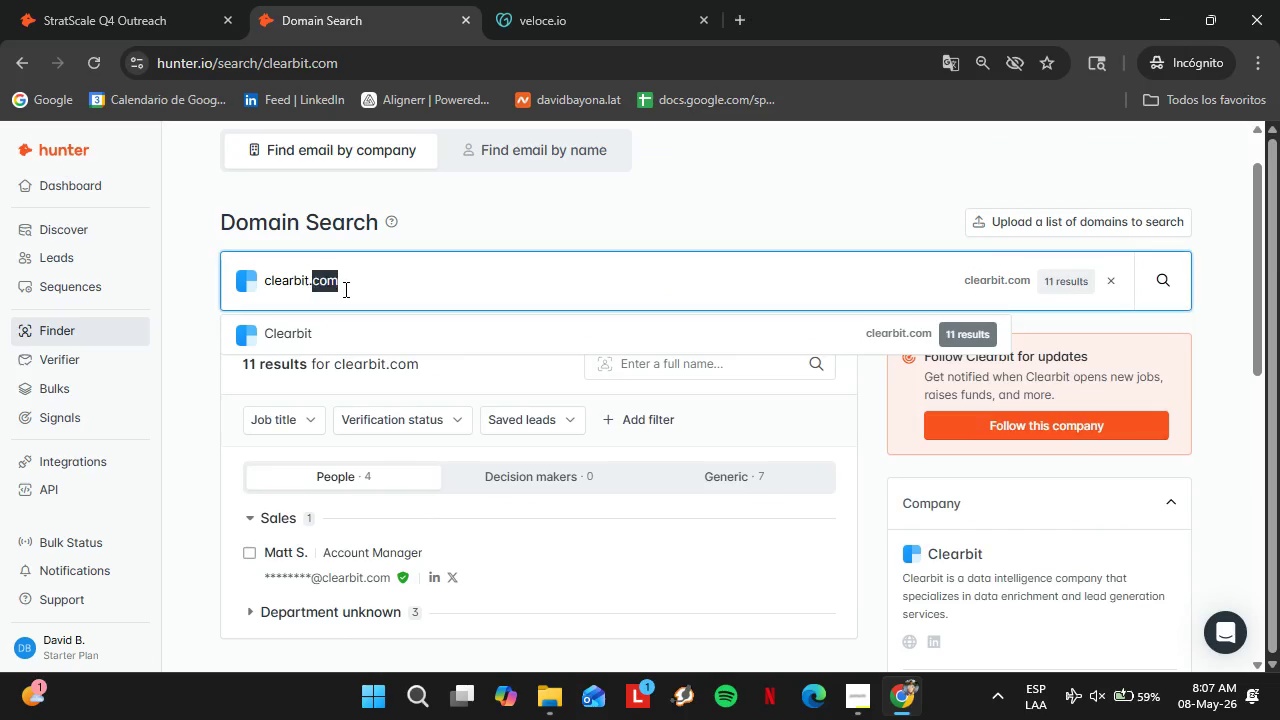 
scroll: coordinate [348, 290], scroll_direction: up, amount: 1.0
 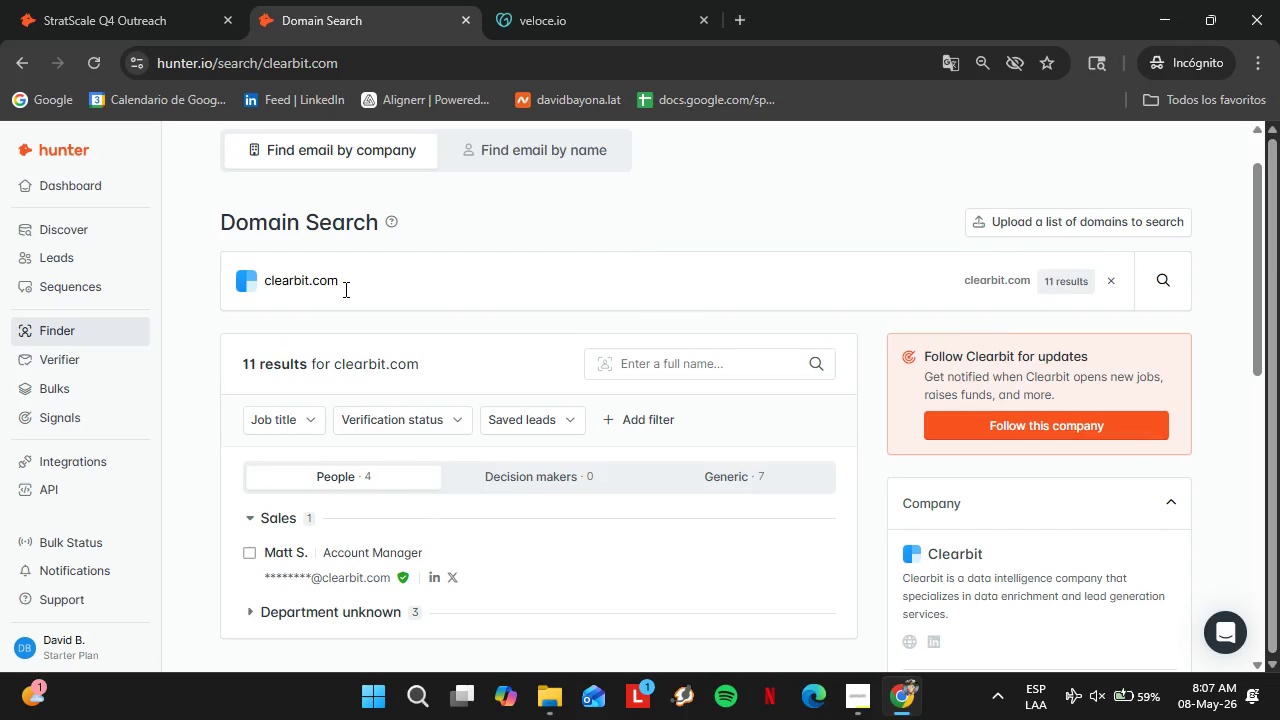 
double_click([344, 289])
 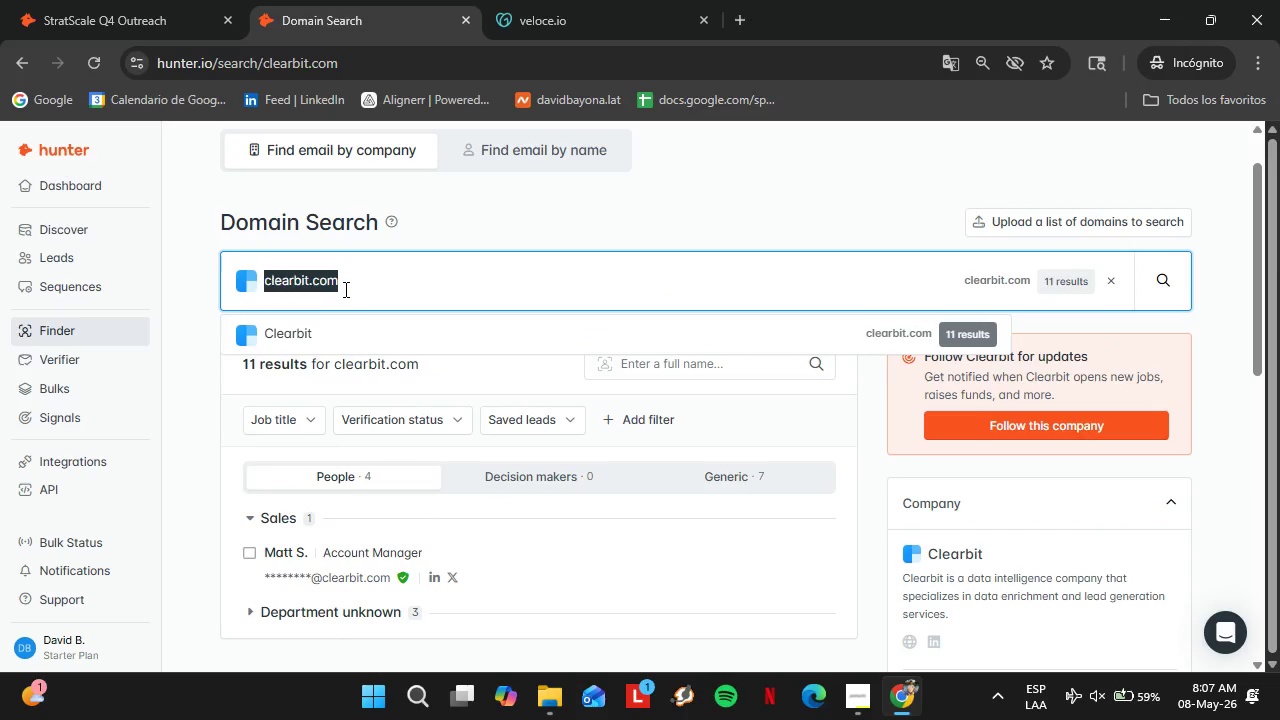 
triple_click([344, 289])
 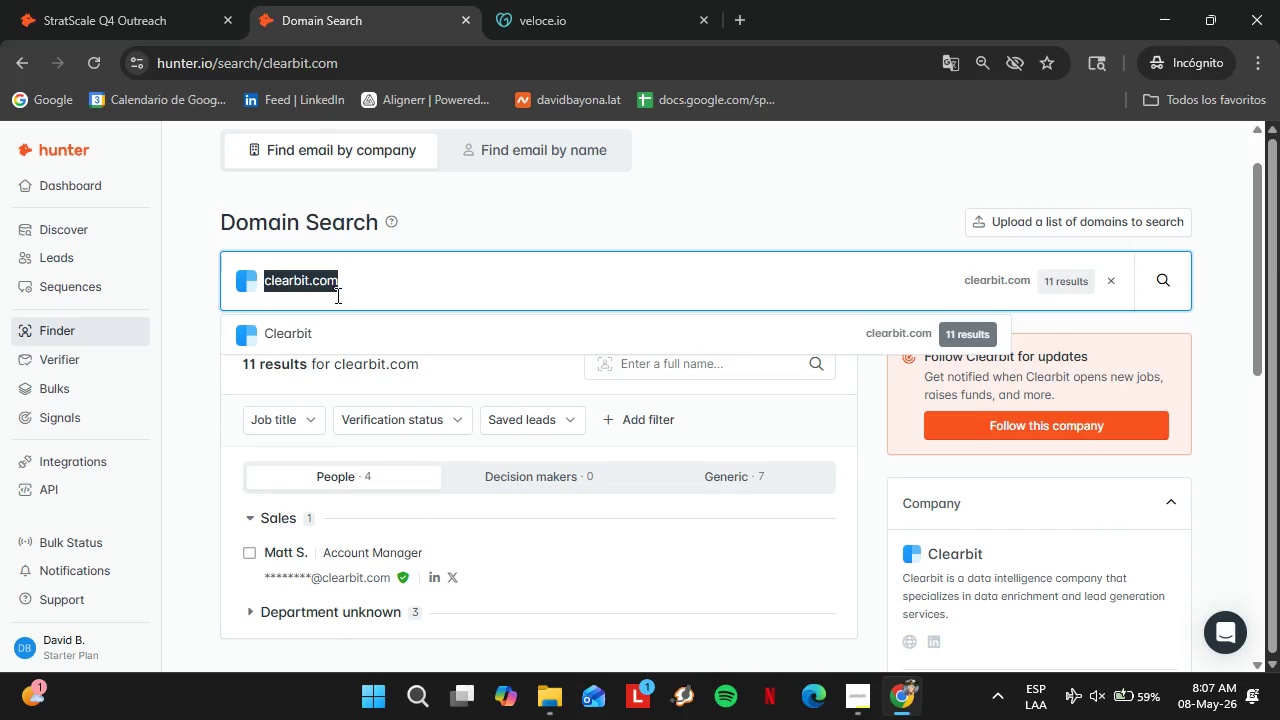 
type(plaid.con)
key(Backspace)
type(m)
 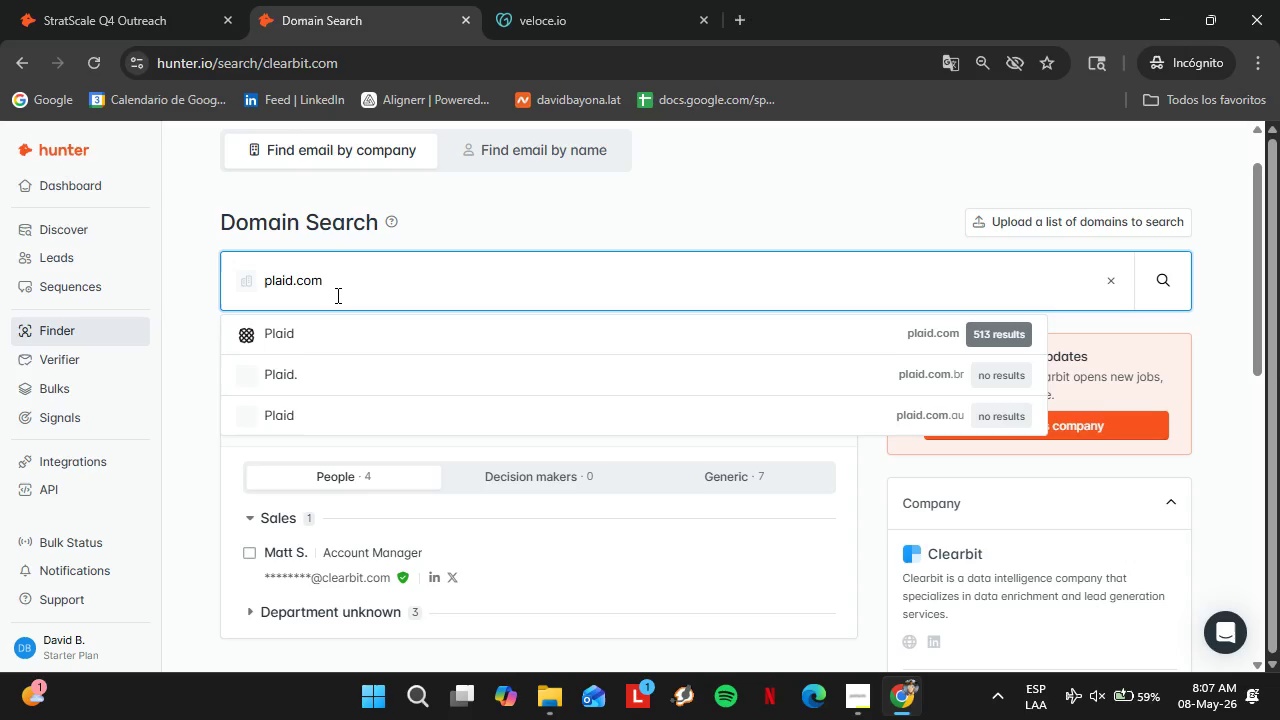 
key(Enter)
 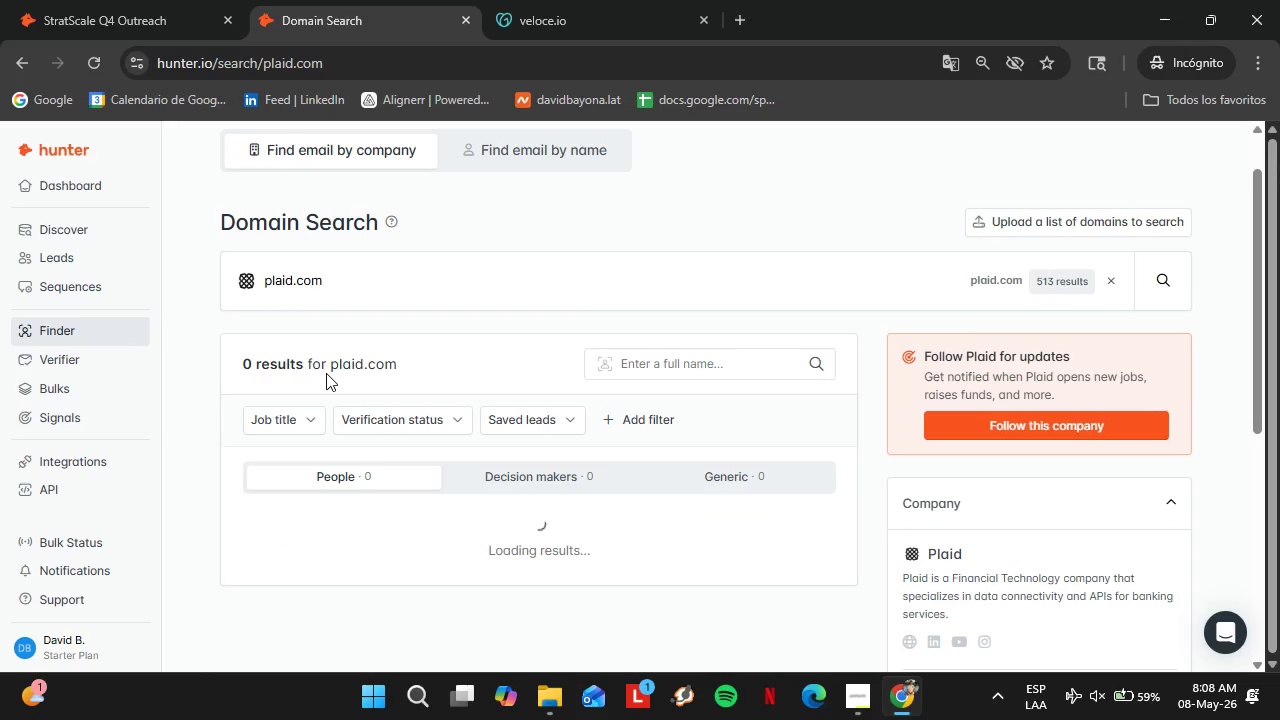 
scroll: coordinate [343, 354], scroll_direction: down, amount: 1.0
 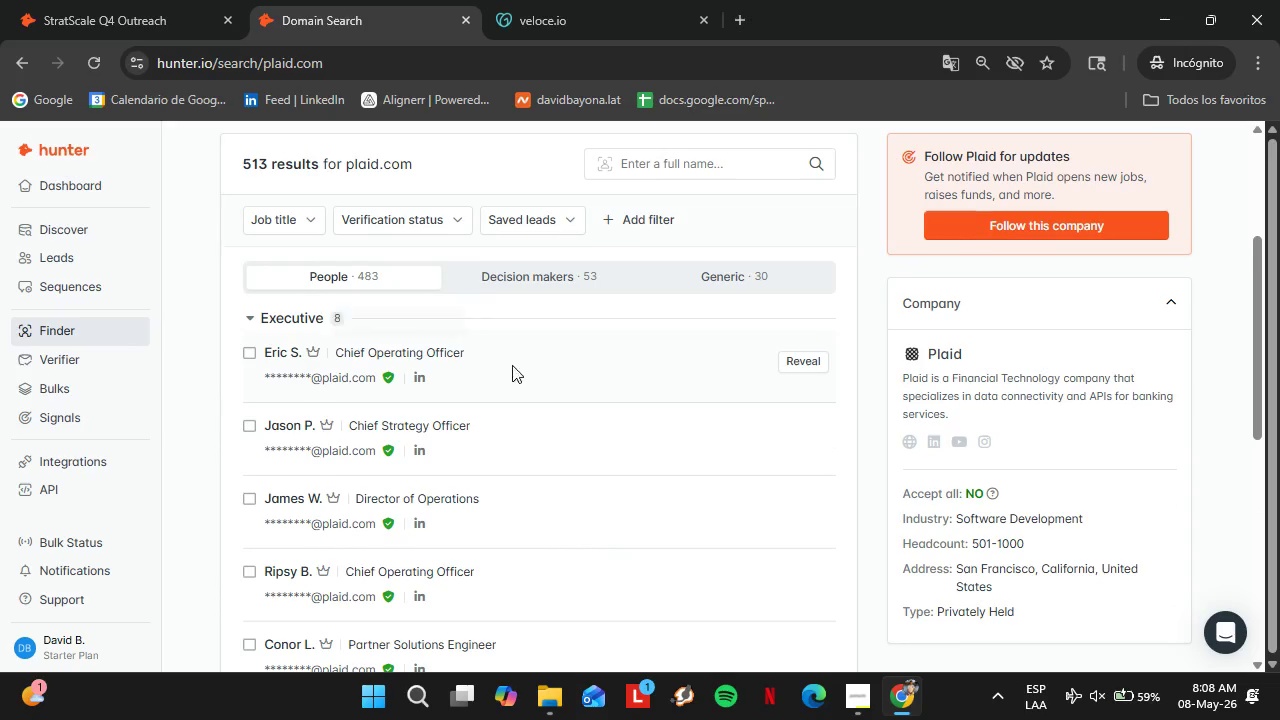 
left_click([788, 360])
 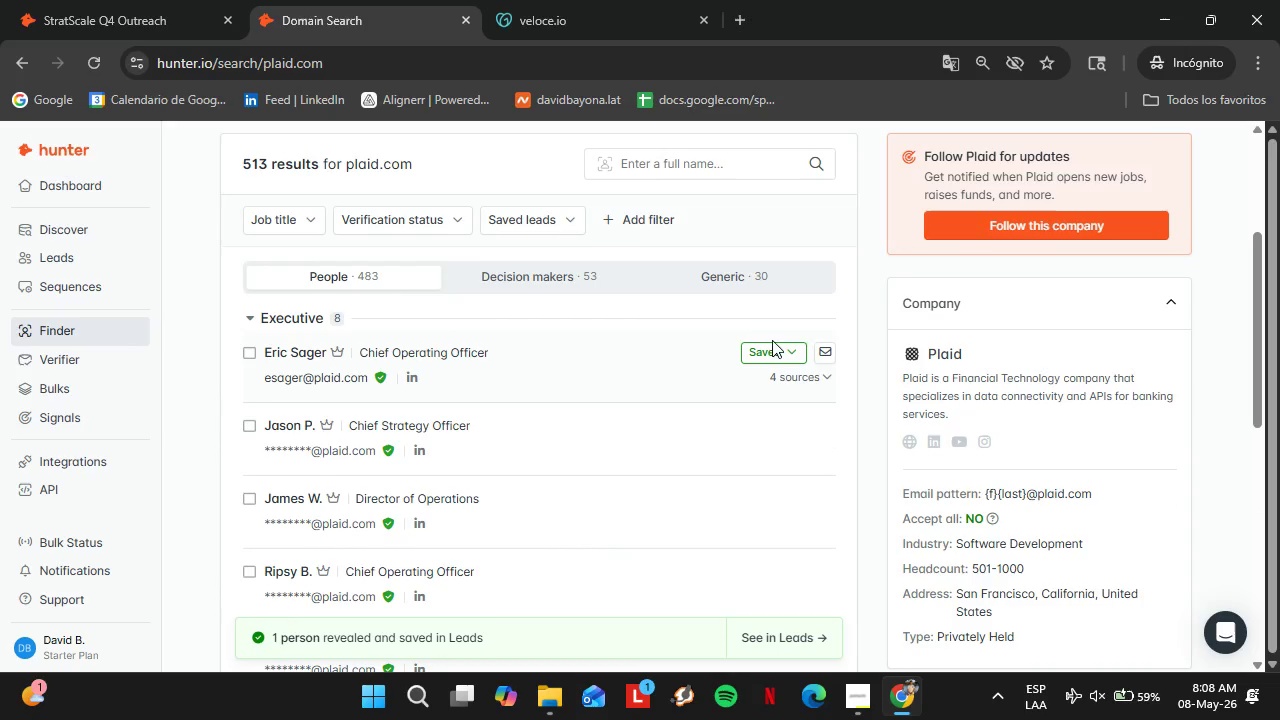 
left_click([764, 356])
 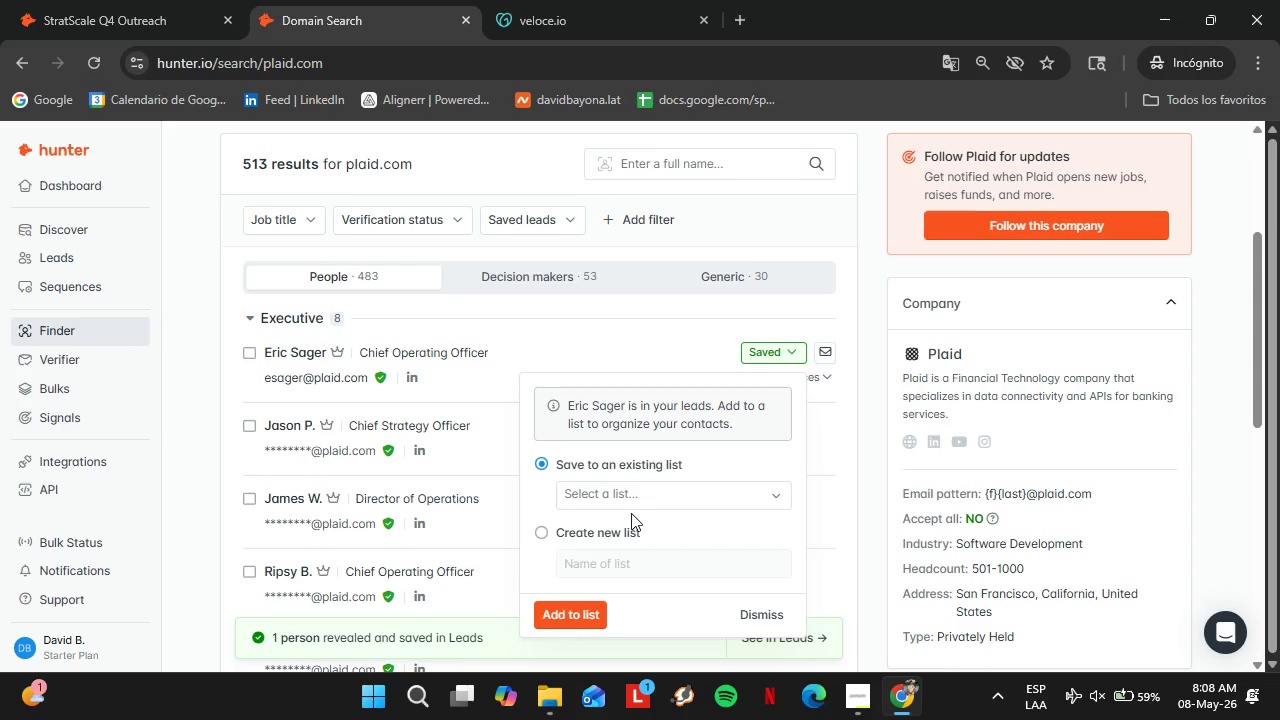 
left_click([607, 491])
 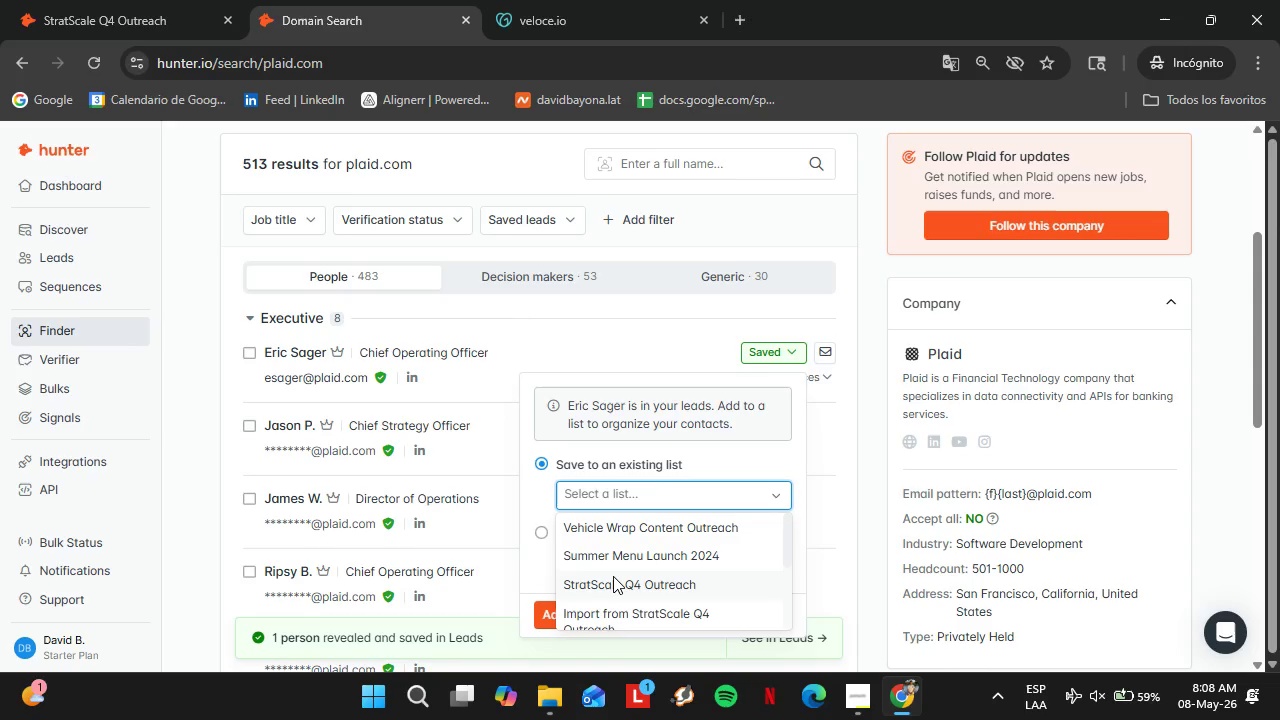 
left_click([613, 576])
 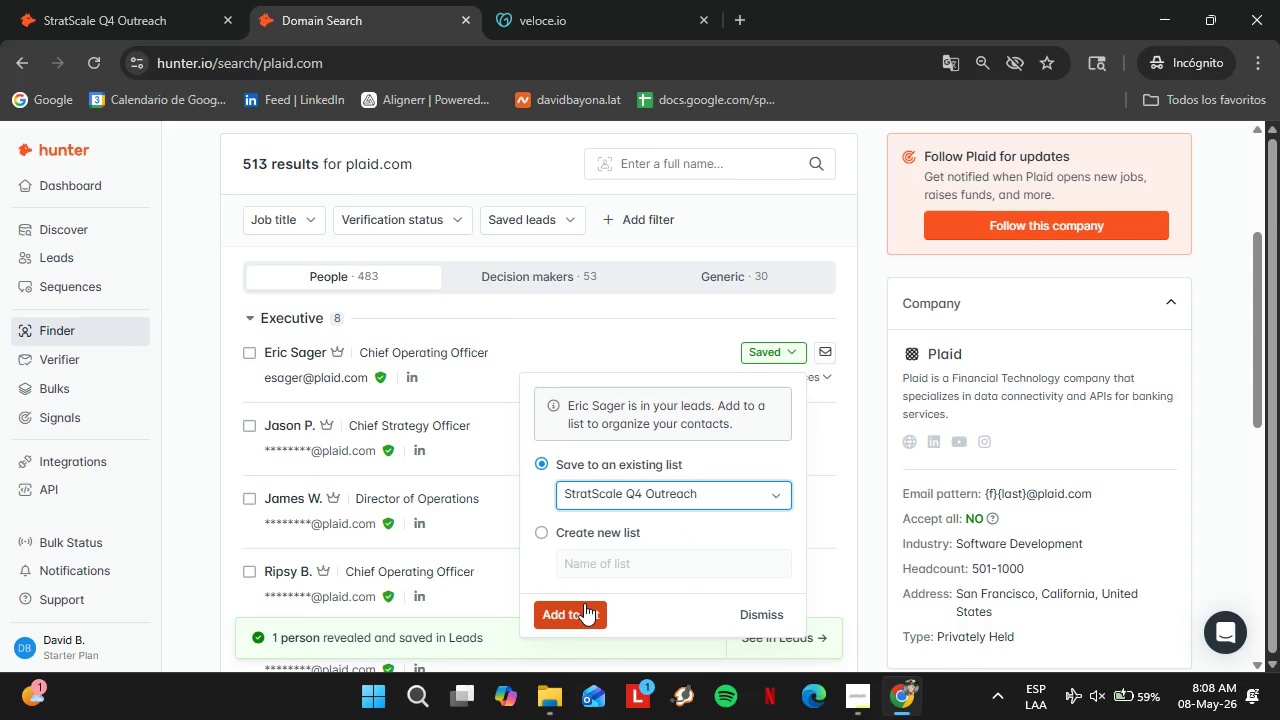 
left_click([578, 608])
 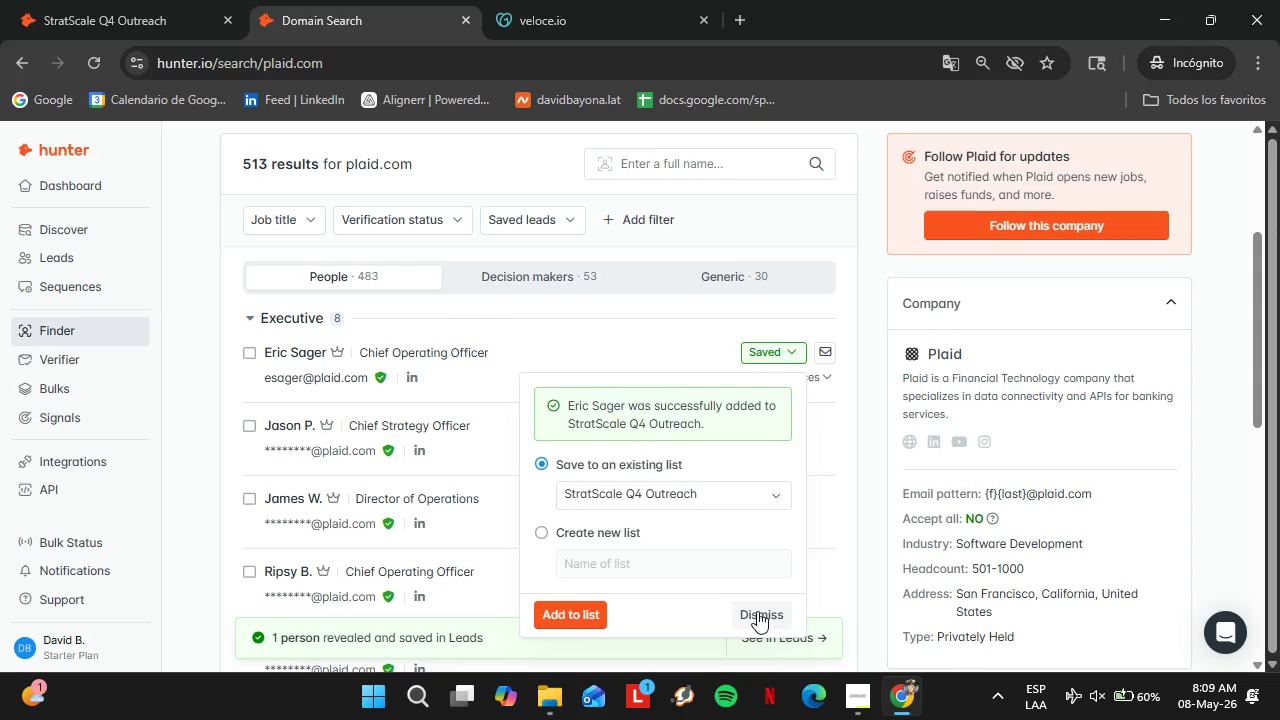 
wait(73.59)
 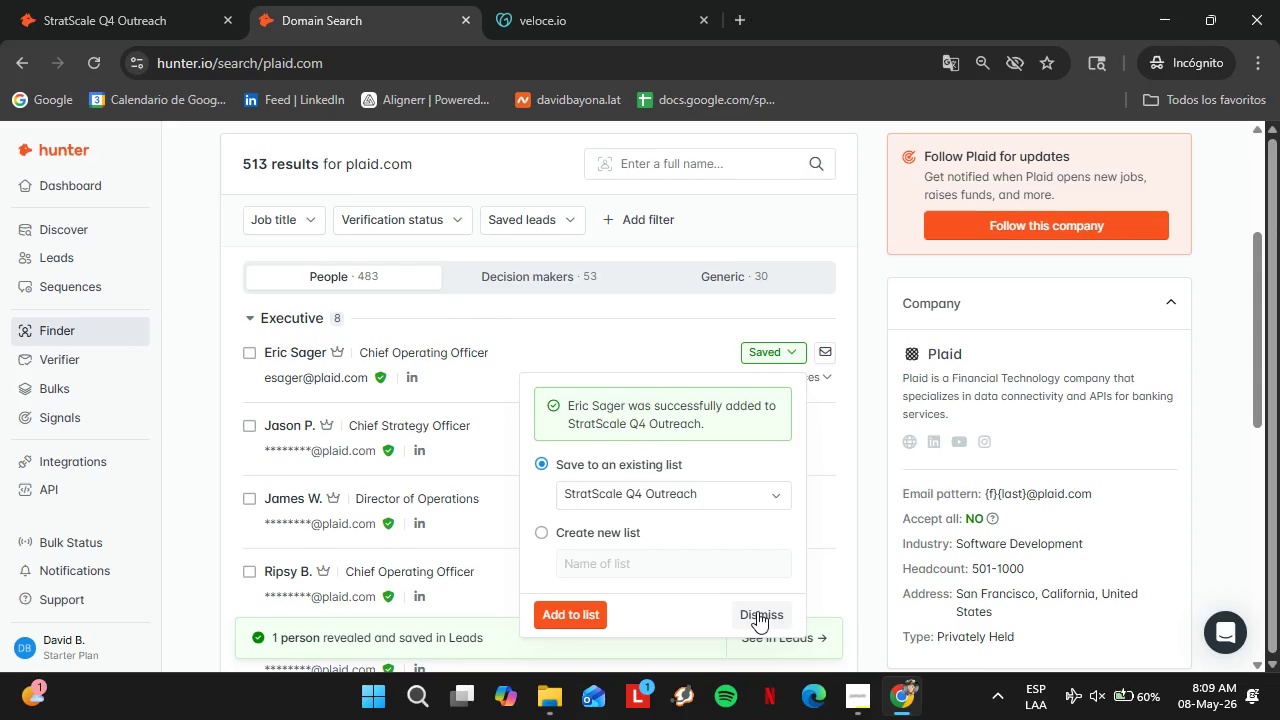 
left_click_drag(start_coordinate=[66, 256], to_coordinate=[64, 261])
 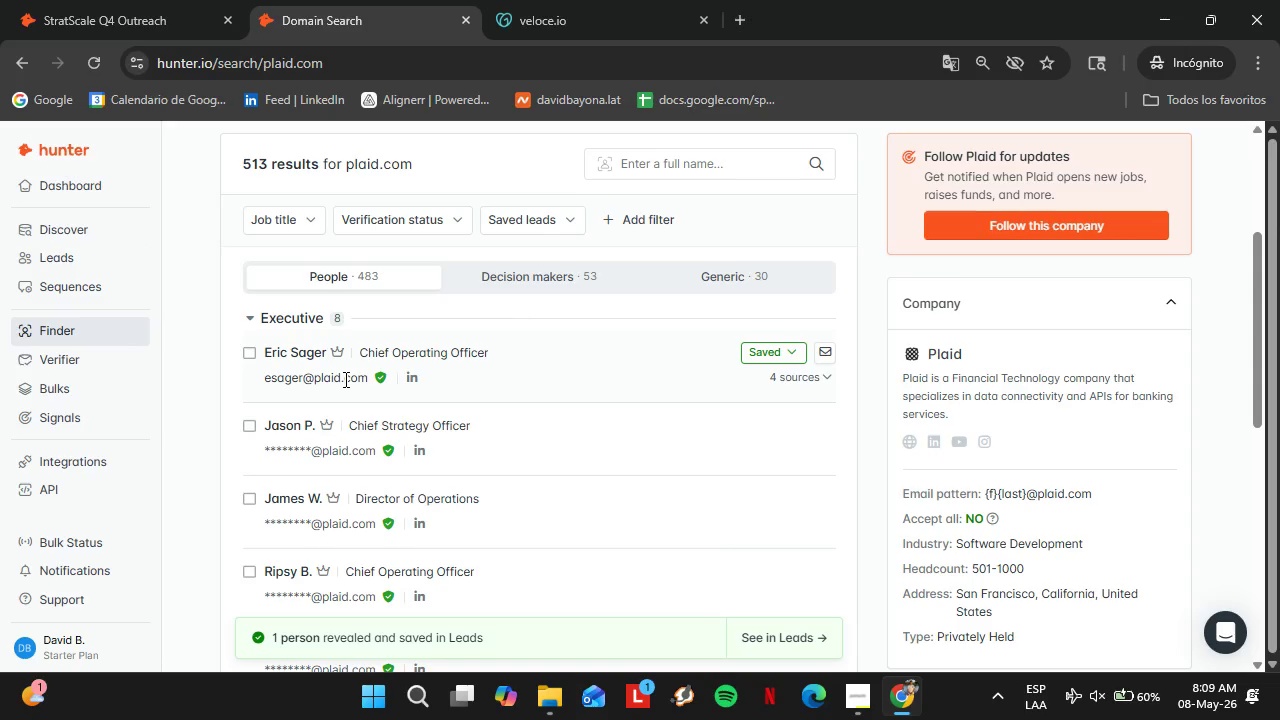 
wait(14.46)
 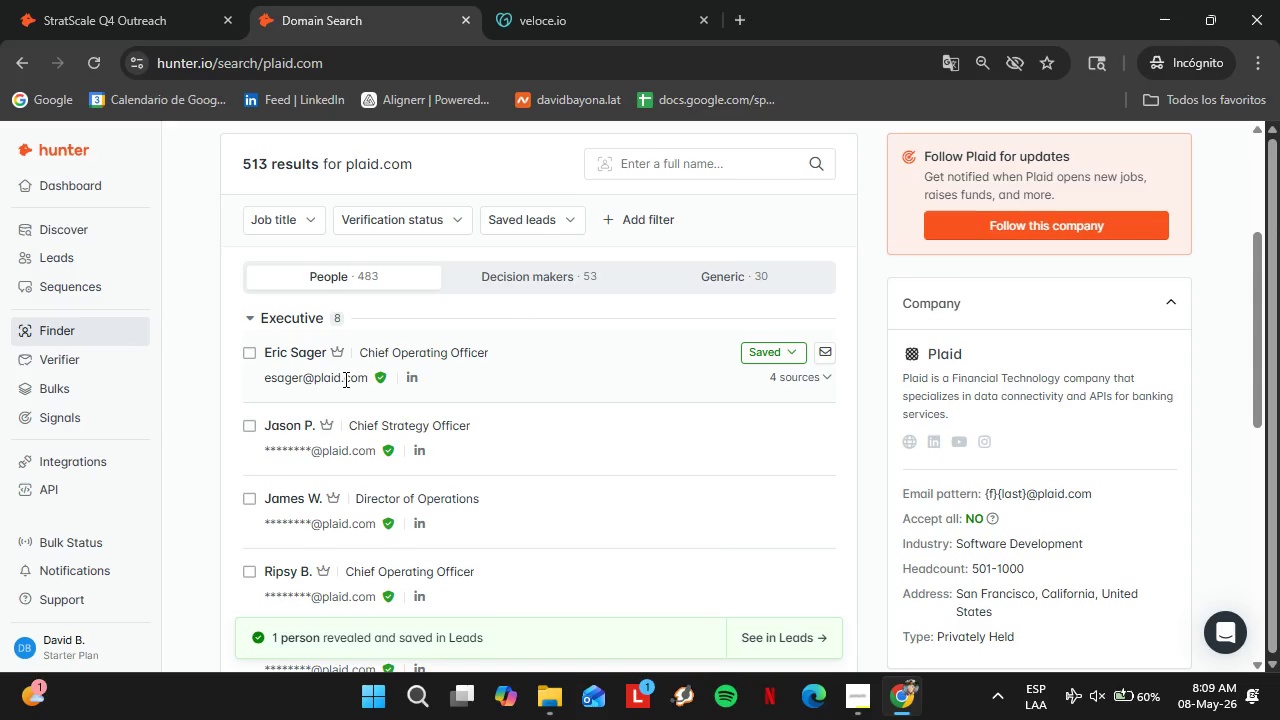 
mouse_move([330, 525])
 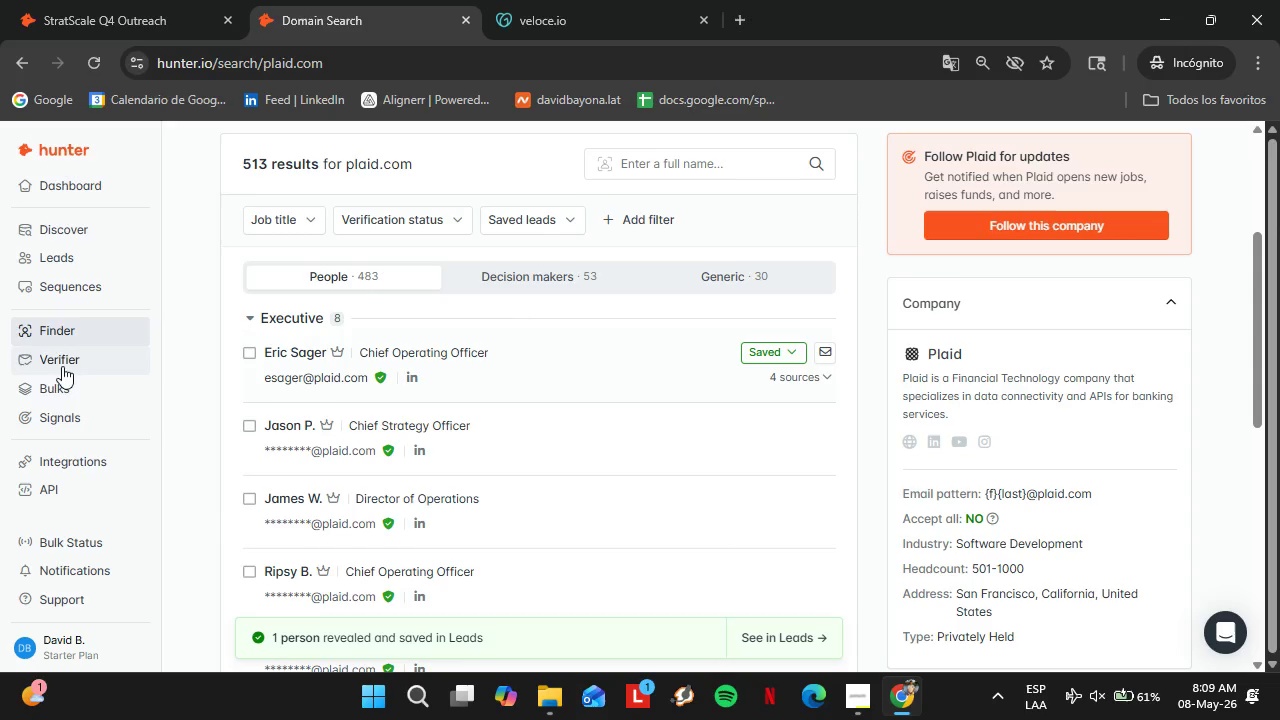 
double_click([307, 267])
 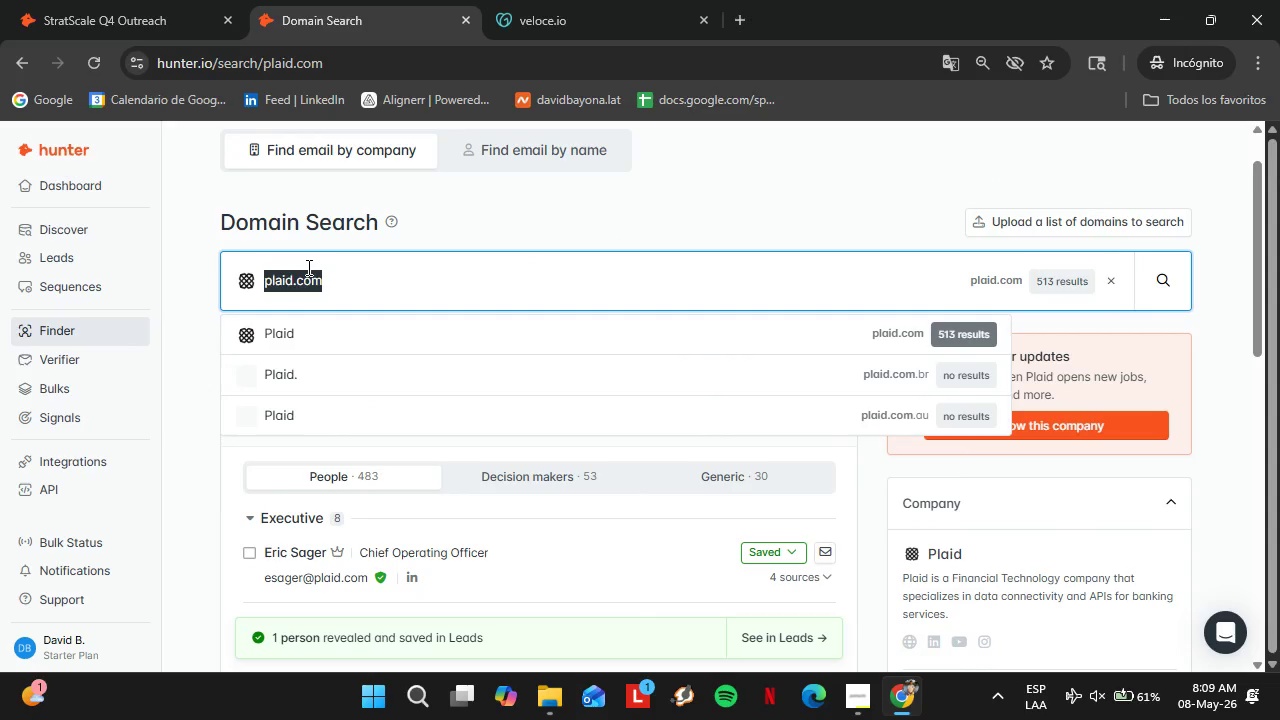 
scroll: coordinate [620, 313], scroll_direction: up, amount: 2.0
 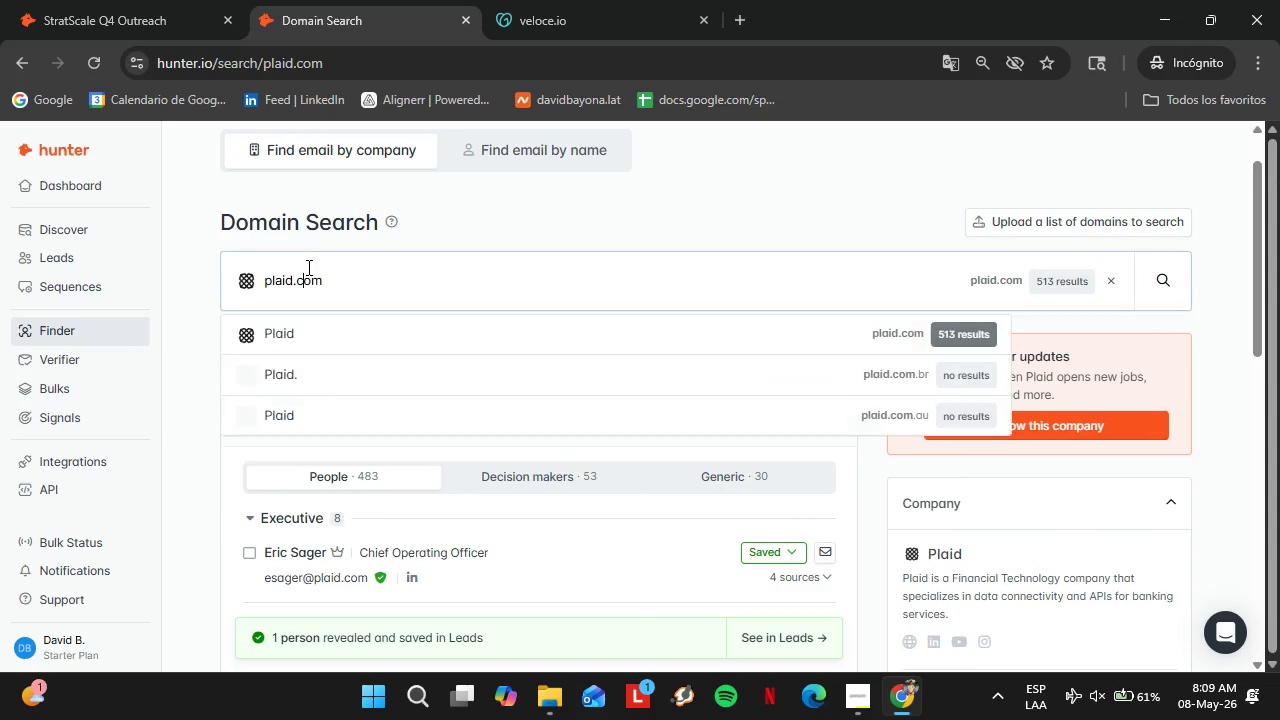 
triple_click([307, 267])
 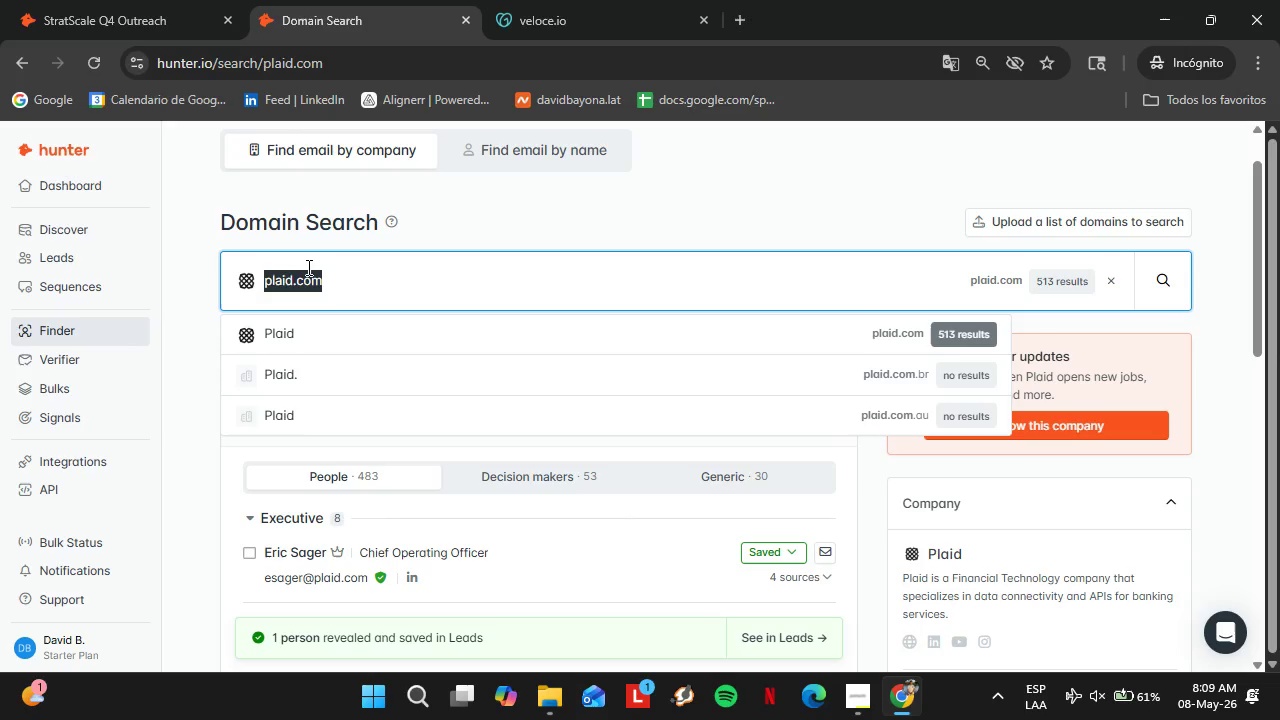 
wait(5.97)
 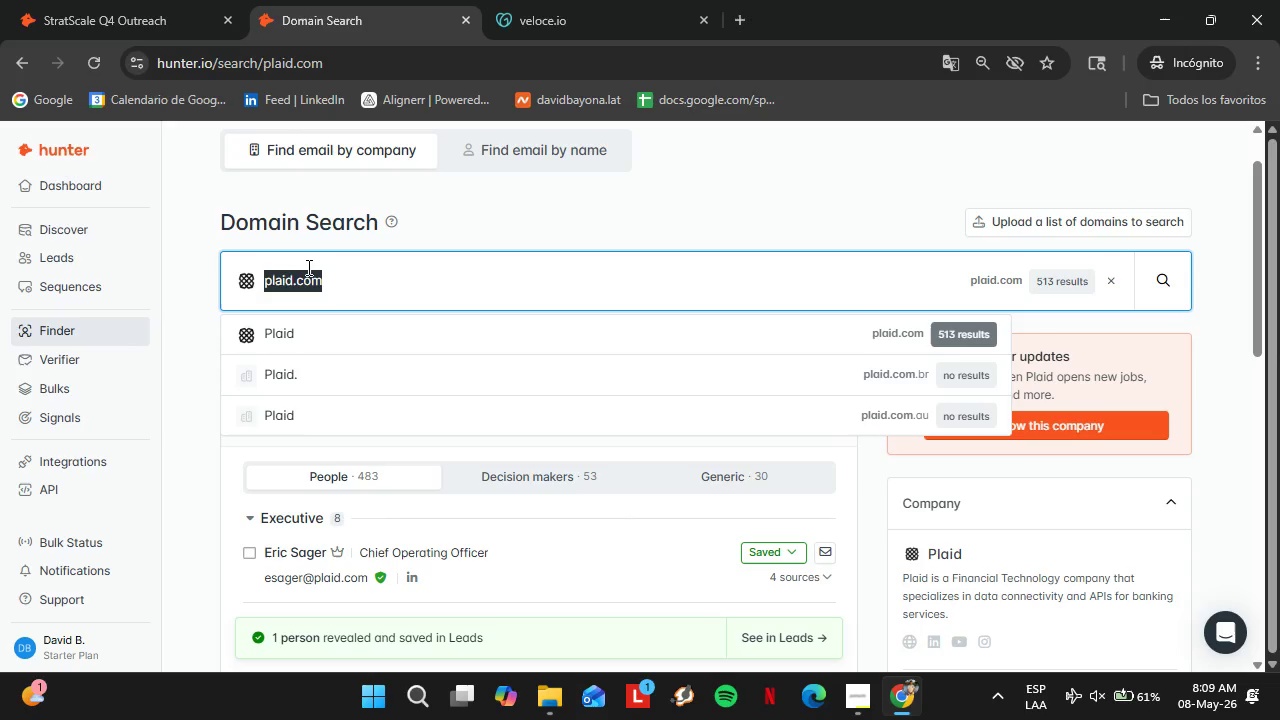 
type(mercury.com)
 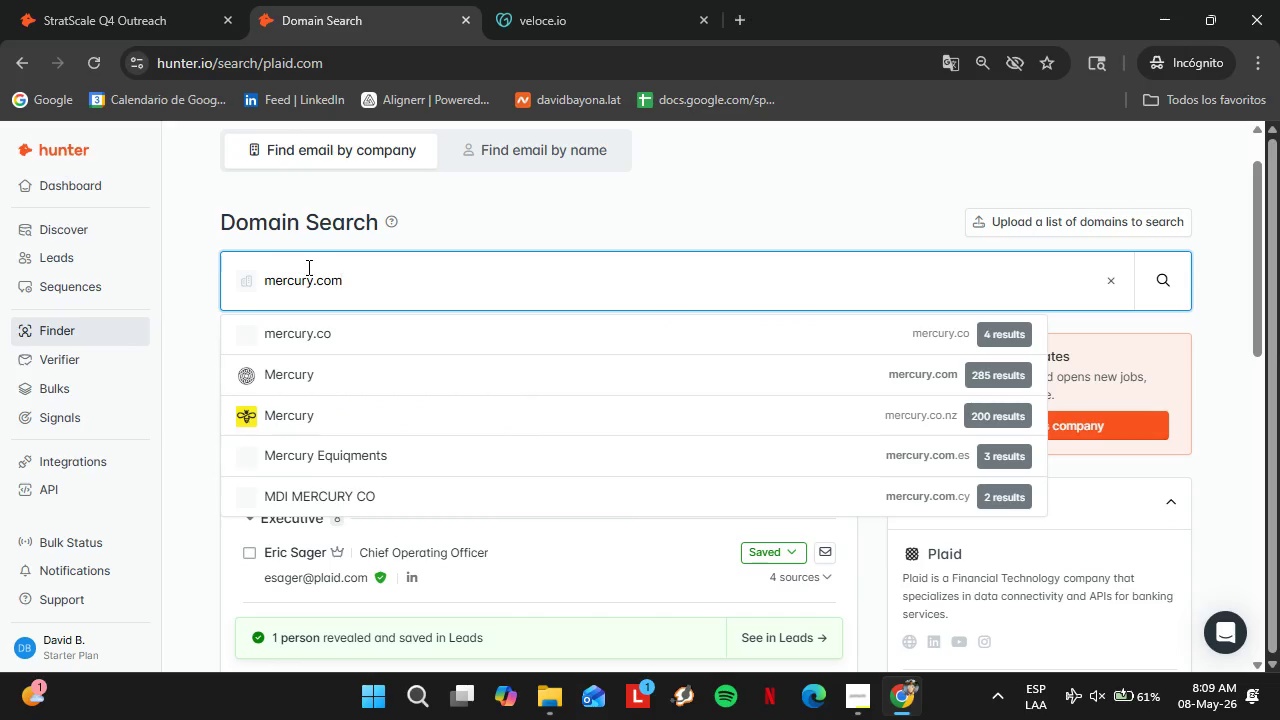 
key(Enter)
 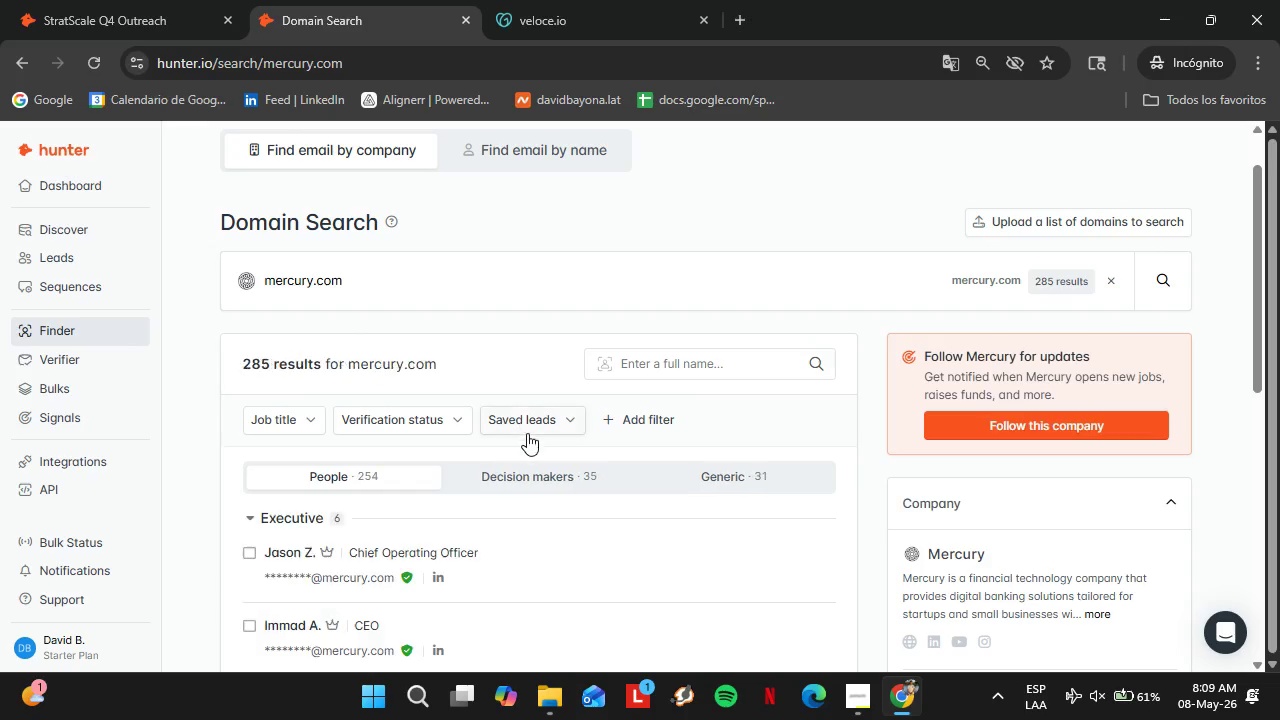 
scroll: coordinate [432, 455], scroll_direction: down, amount: 2.0
 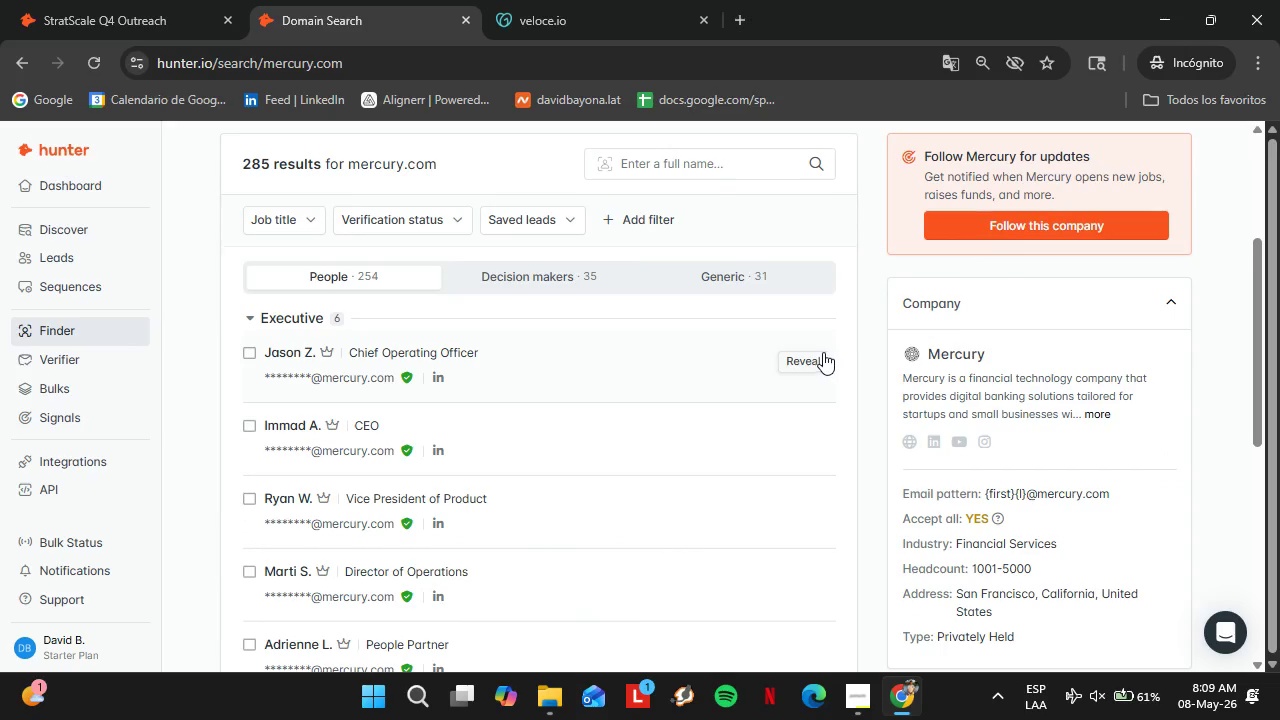 
left_click([801, 351])
 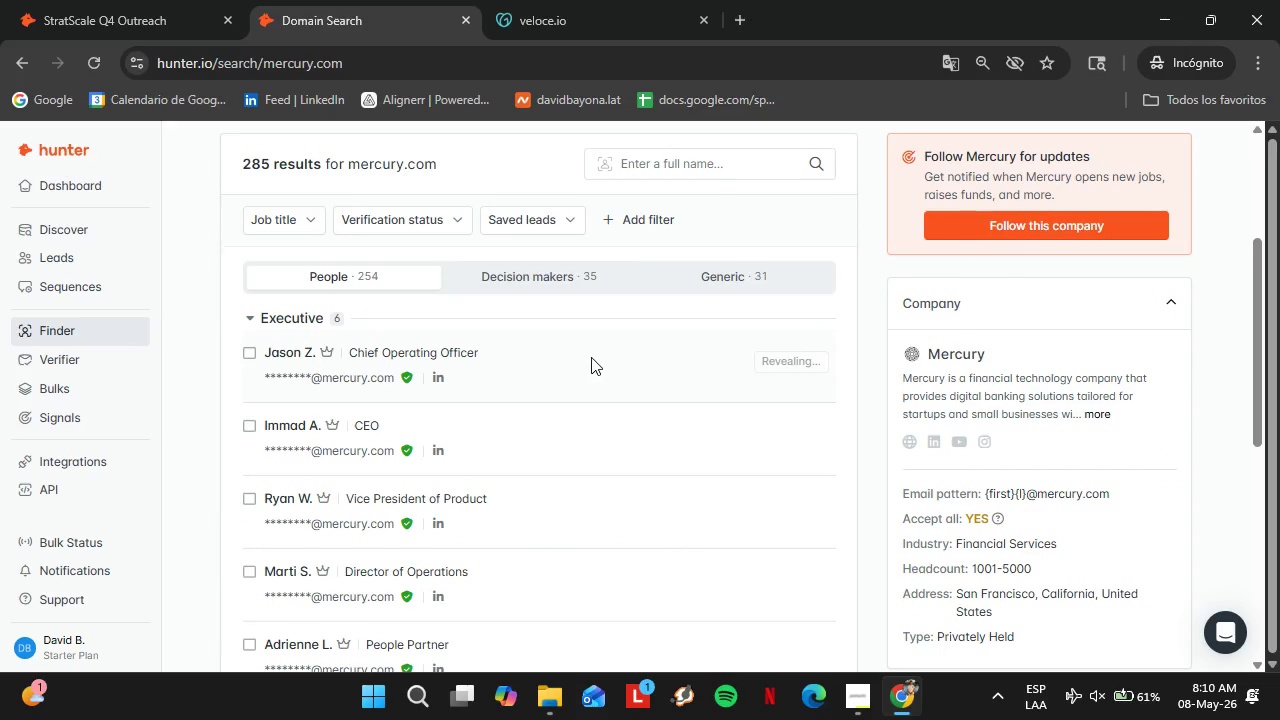 
left_click([781, 353])
 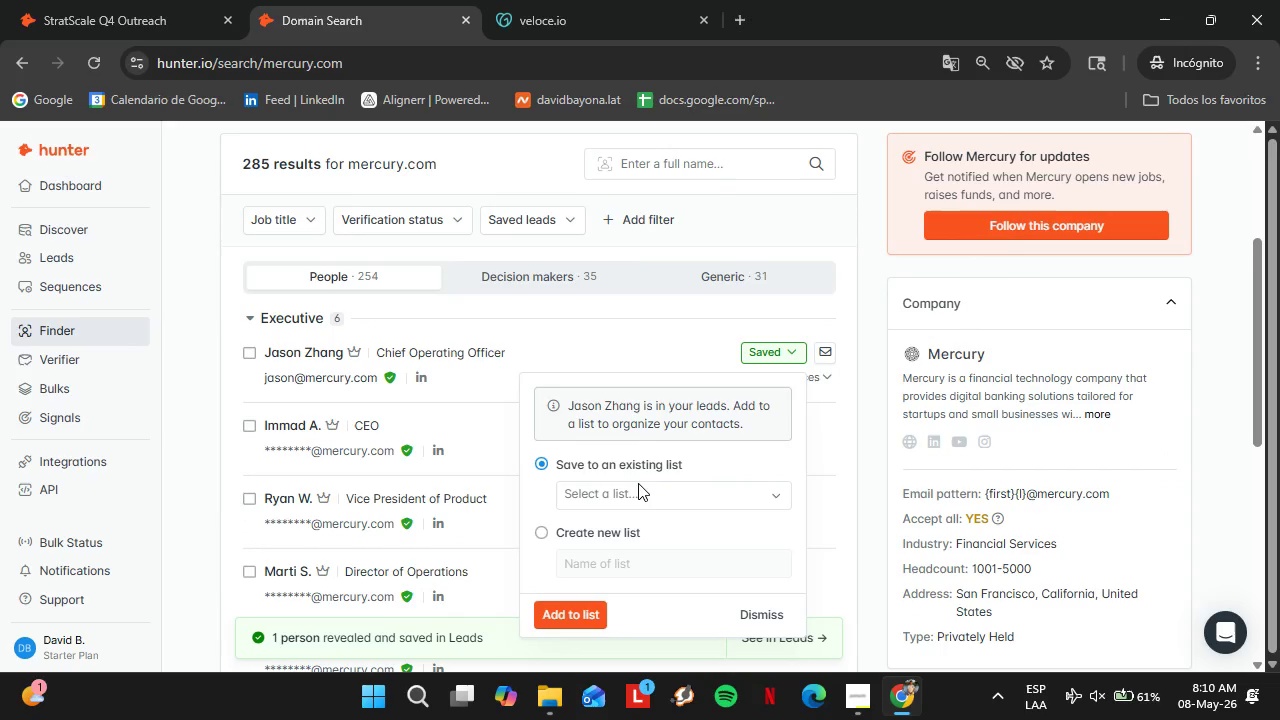 
left_click([637, 493])
 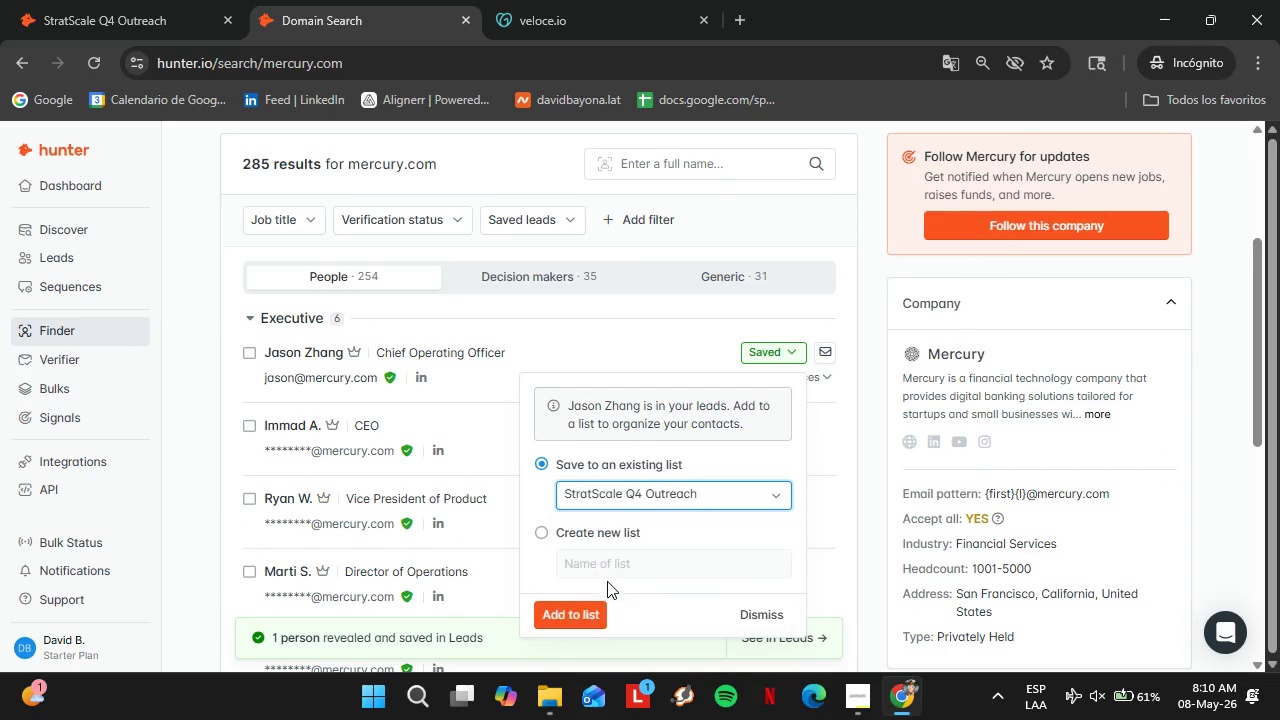 
double_click([566, 621])
 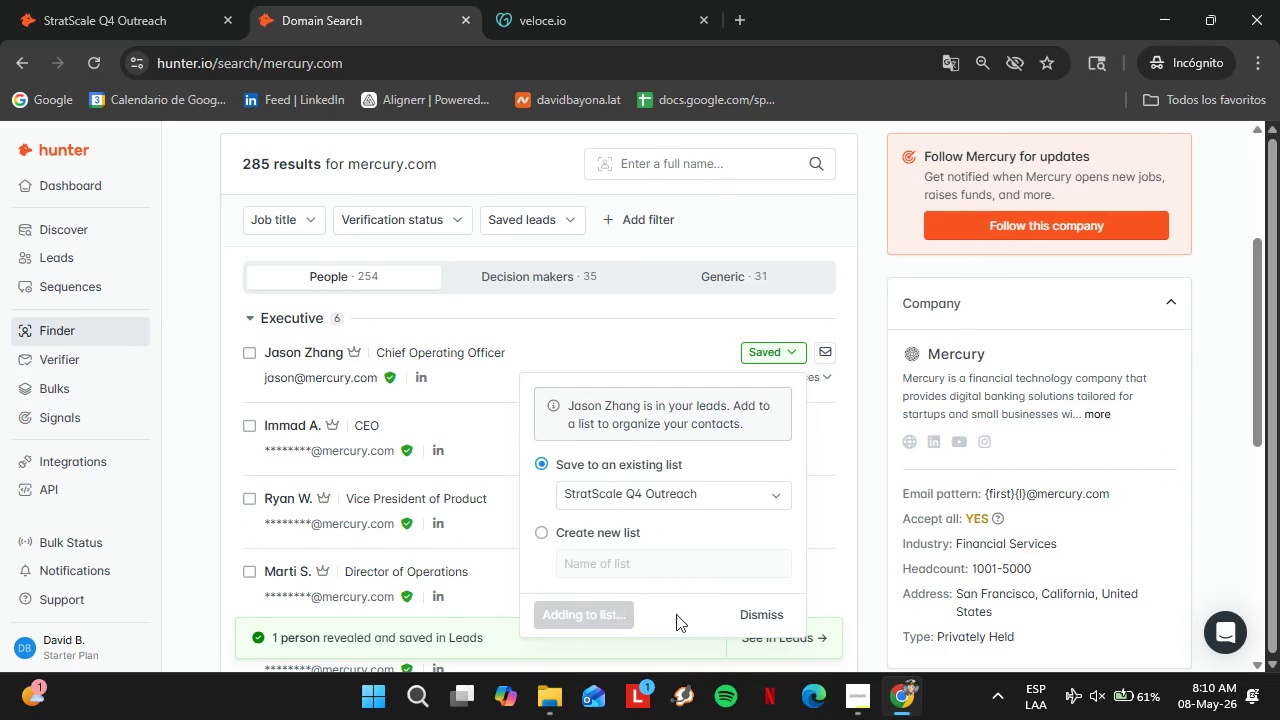 
mouse_move([735, 613])
 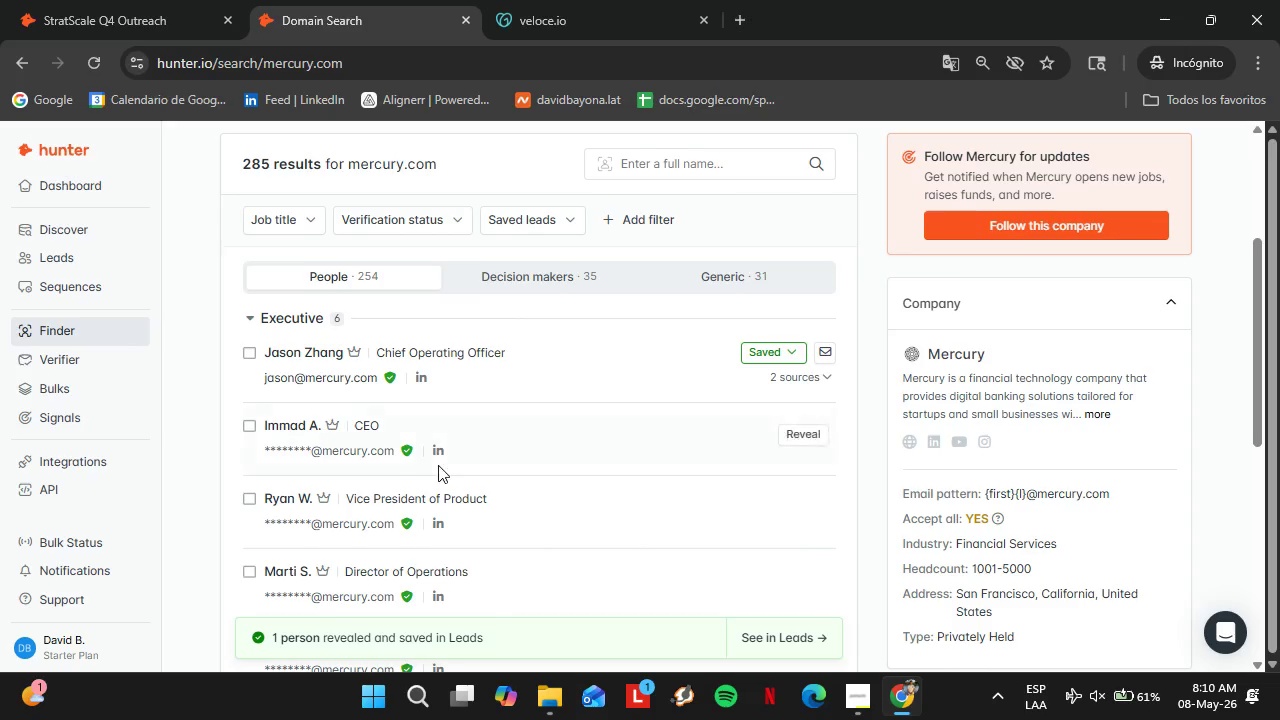 
scroll: coordinate [438, 465], scroll_direction: up, amount: 3.0
 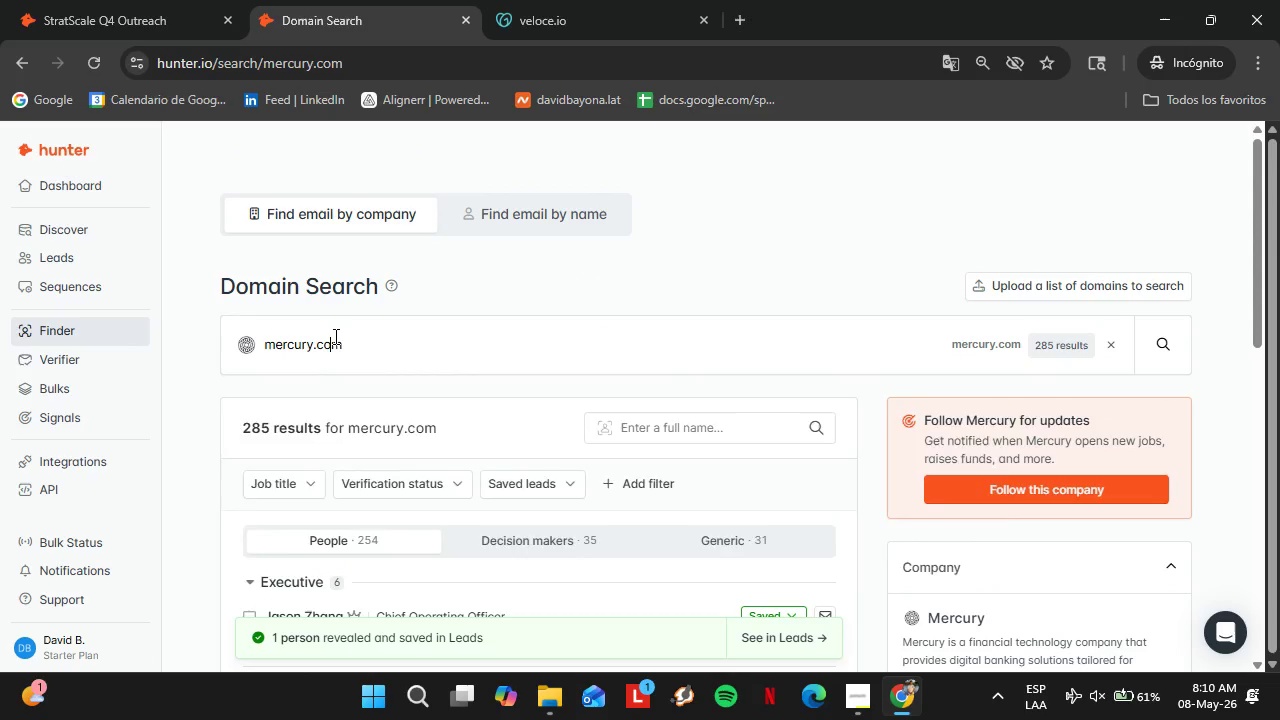 
double_click([334, 336])
 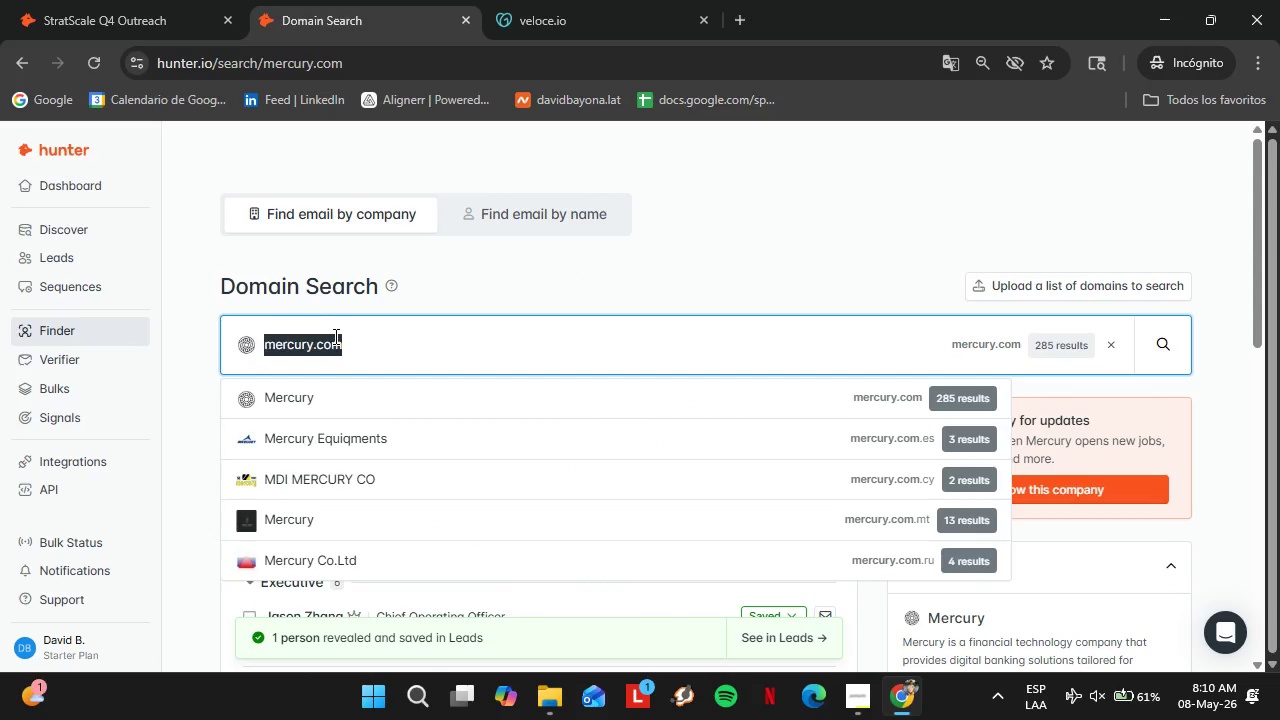 
triple_click([334, 336])
 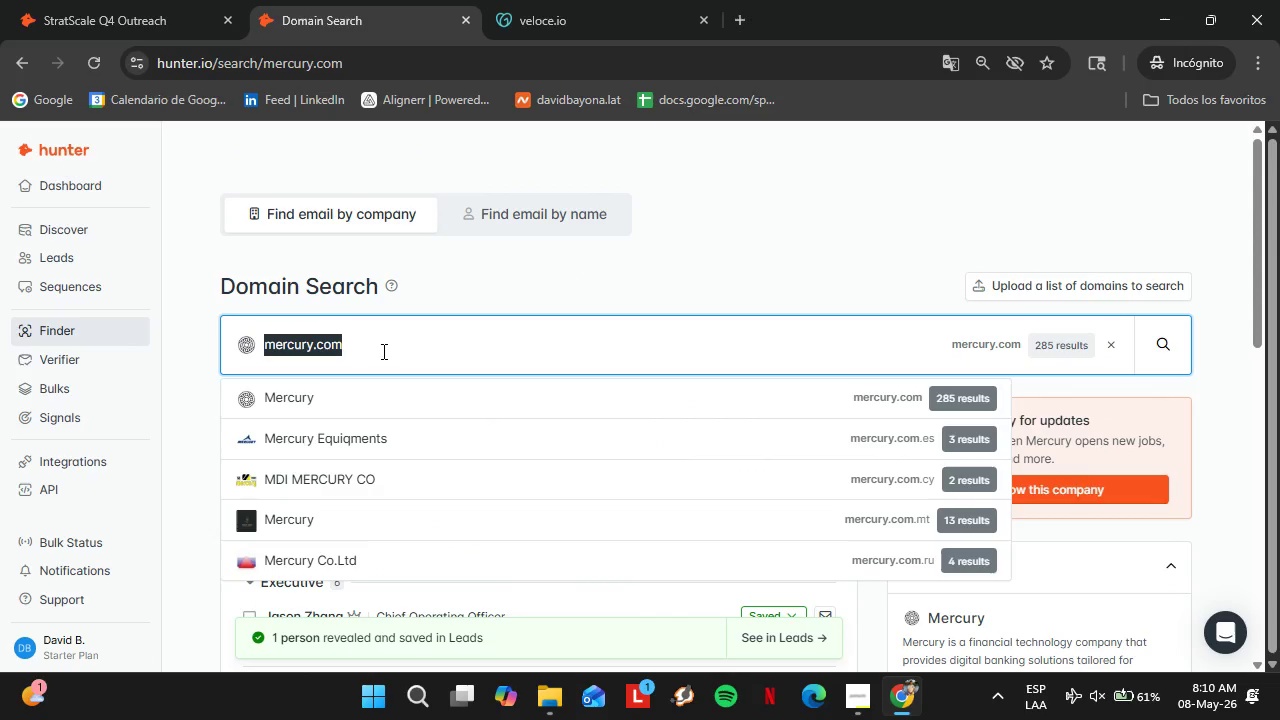 
left_click([55, 259])
 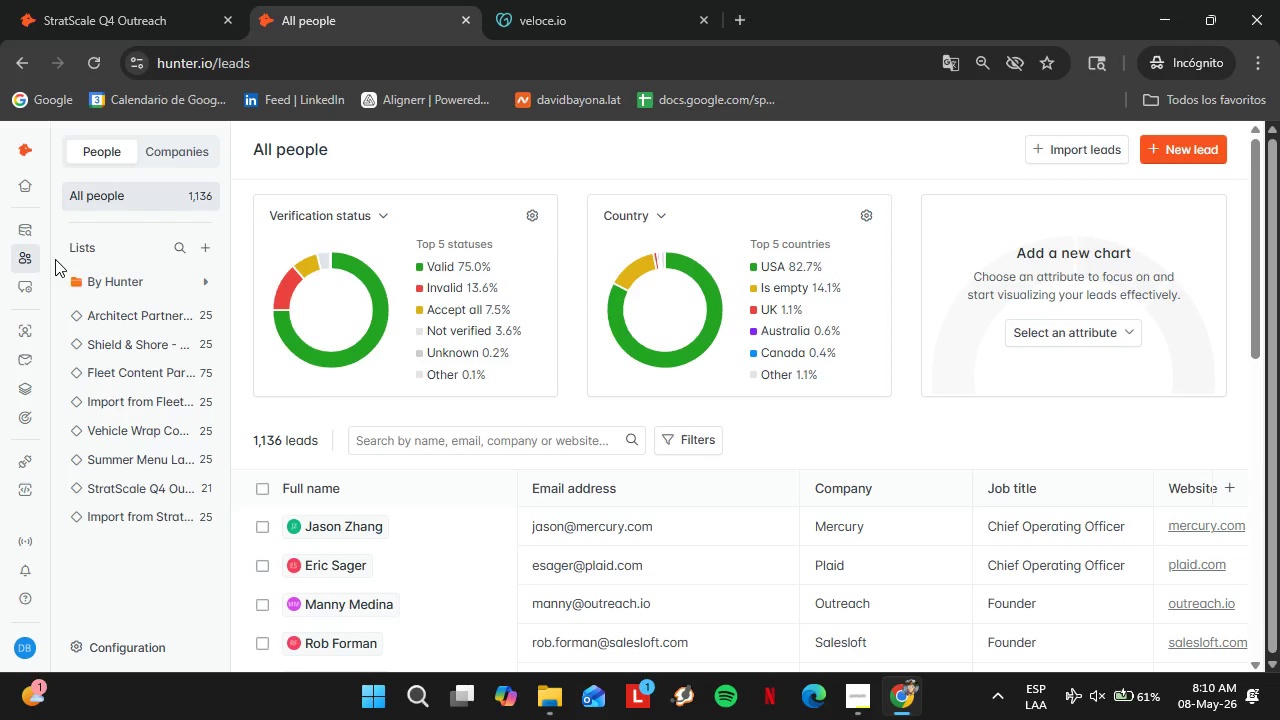 
wait(11.0)
 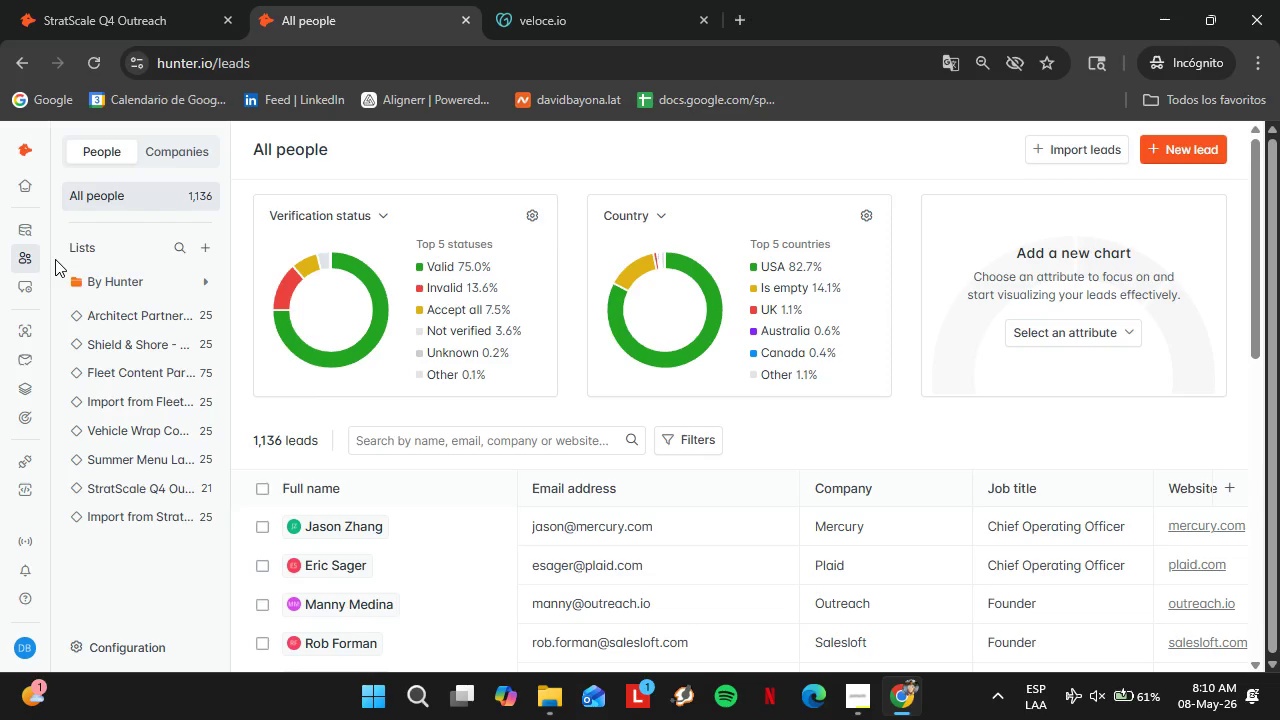 
scroll: coordinate [729, 455], scroll_direction: down, amount: 19.0
 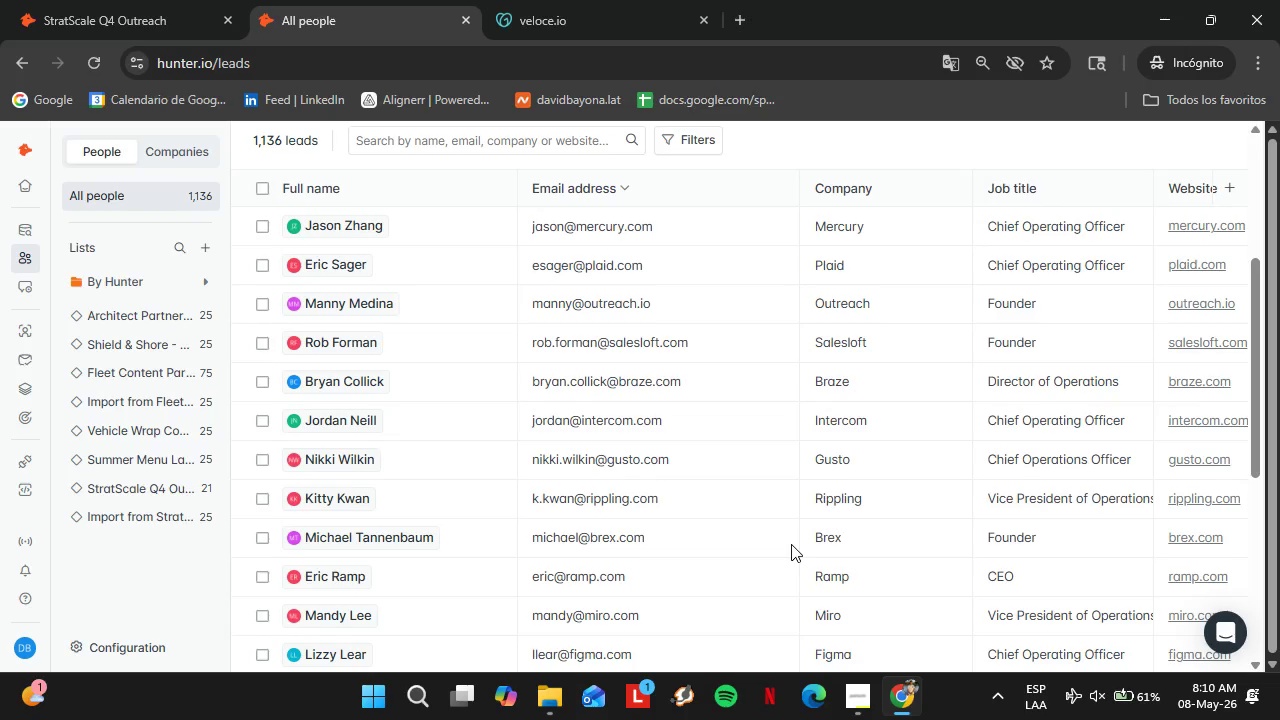 
wait(12.2)
 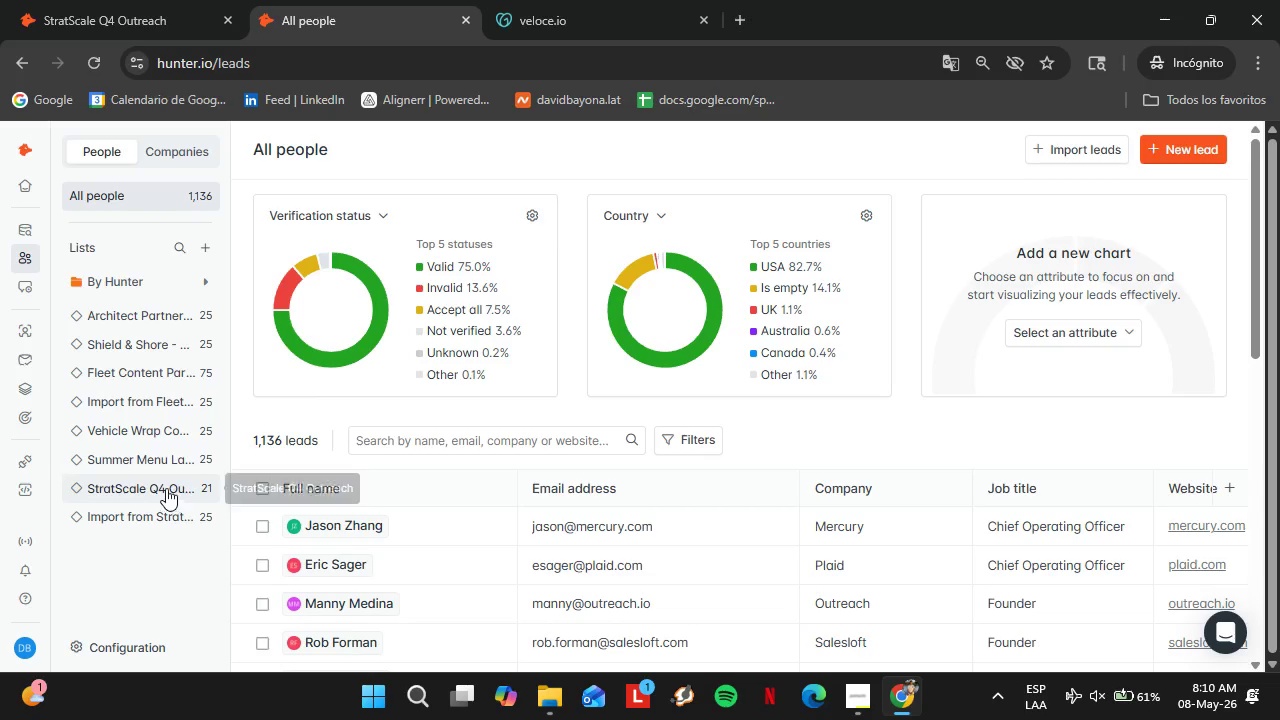 
left_click([162, 488])
 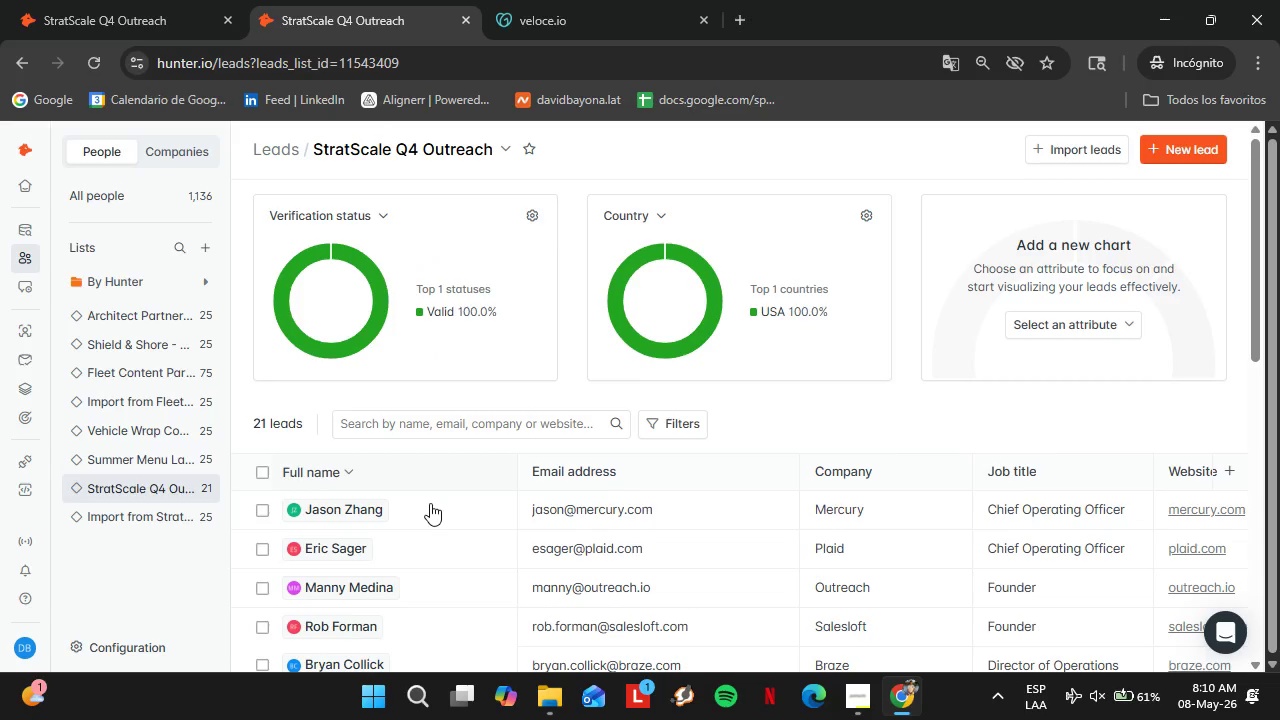 
scroll: coordinate [432, 553], scroll_direction: down, amount: 7.0
 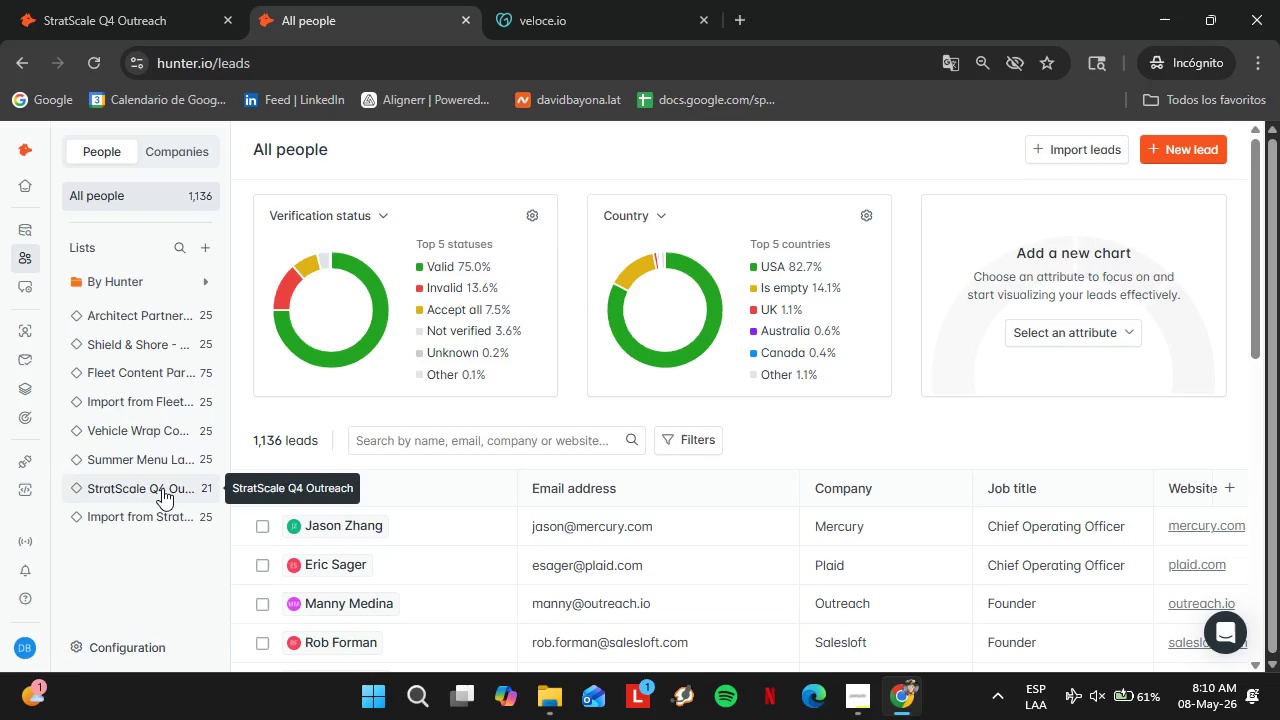 
wait(6.5)
 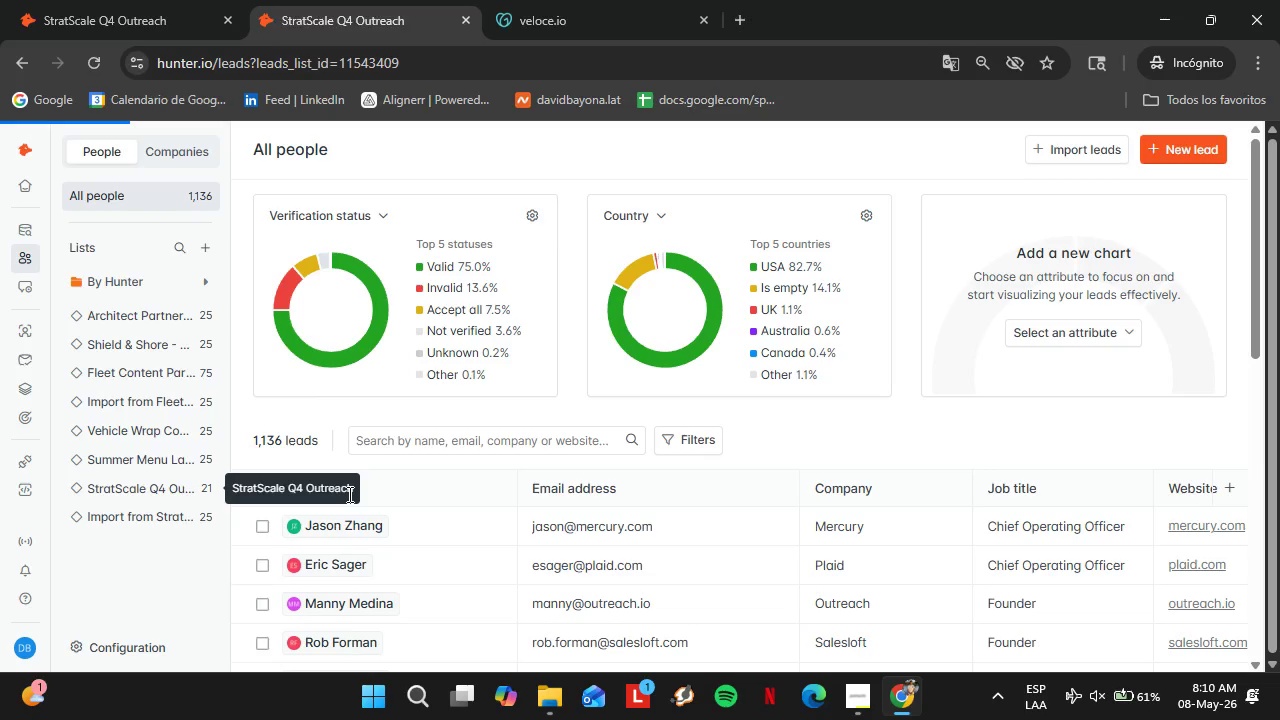 
scroll: coordinate [338, 504], scroll_direction: down, amount: 5.0
 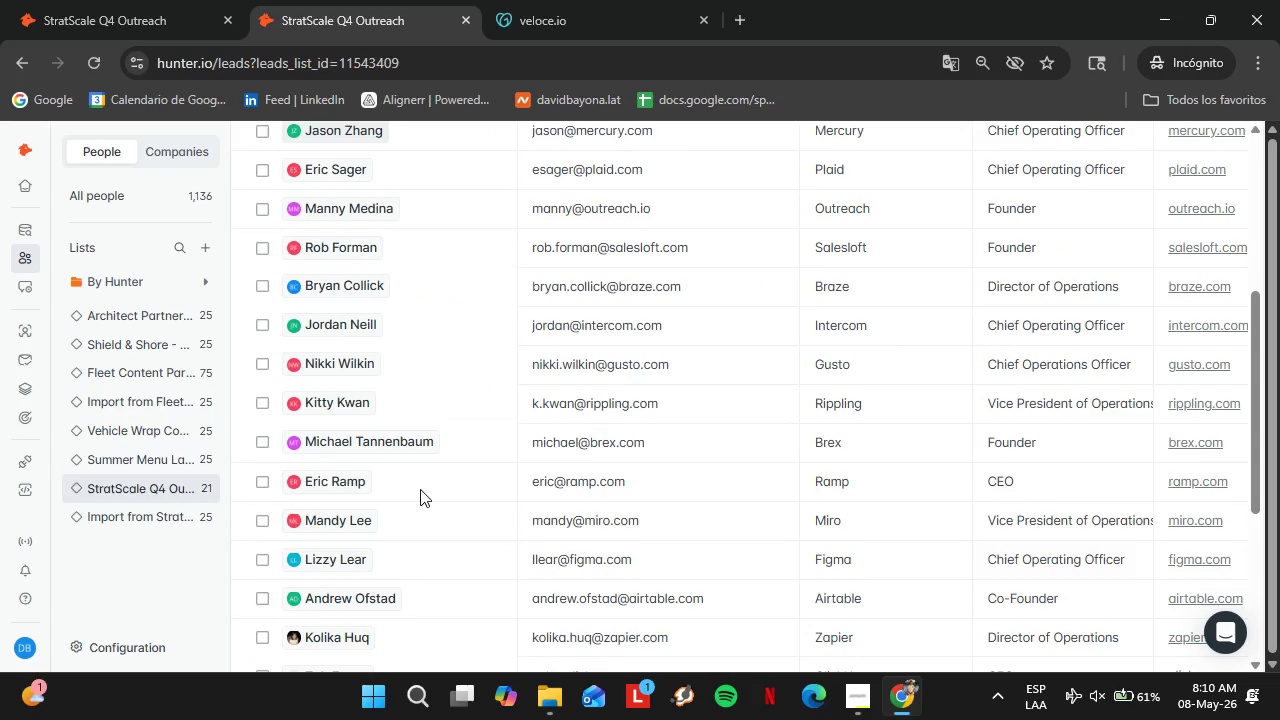 
left_click_drag(start_coordinate=[433, 553], to_coordinate=[738, 568])
 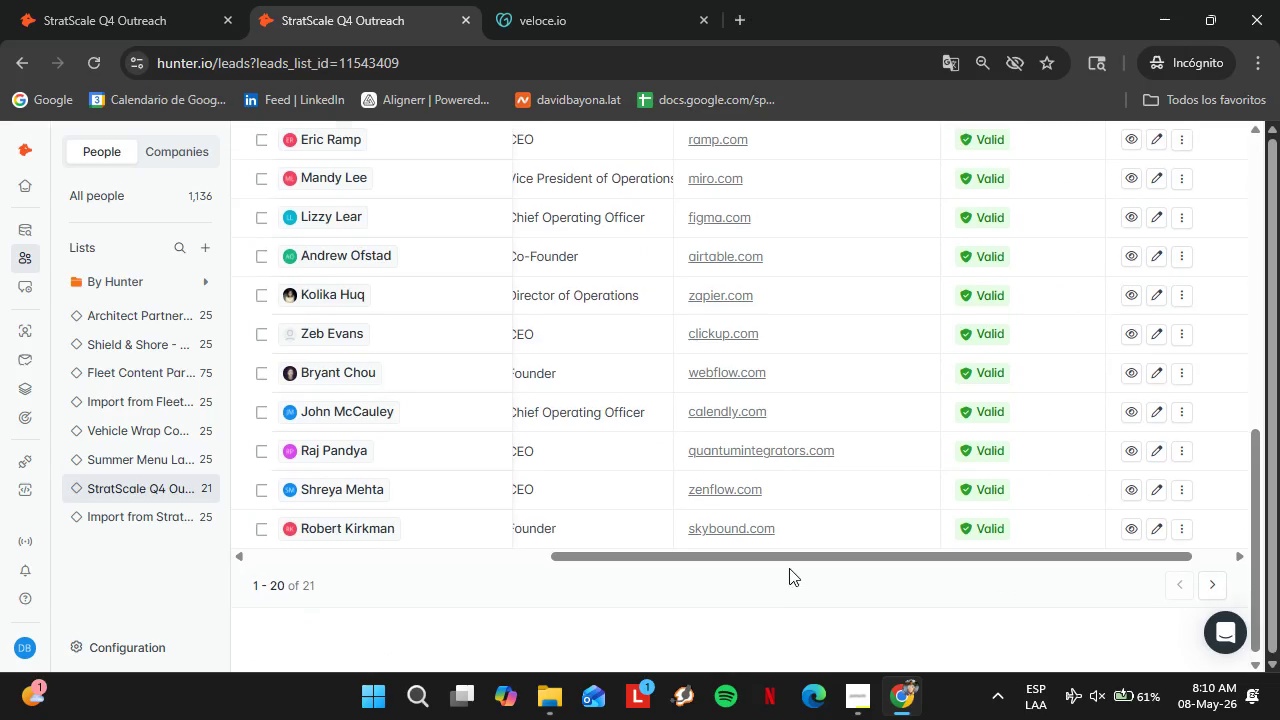 
scroll: coordinate [432, 500], scroll_direction: down, amount: 3.0
 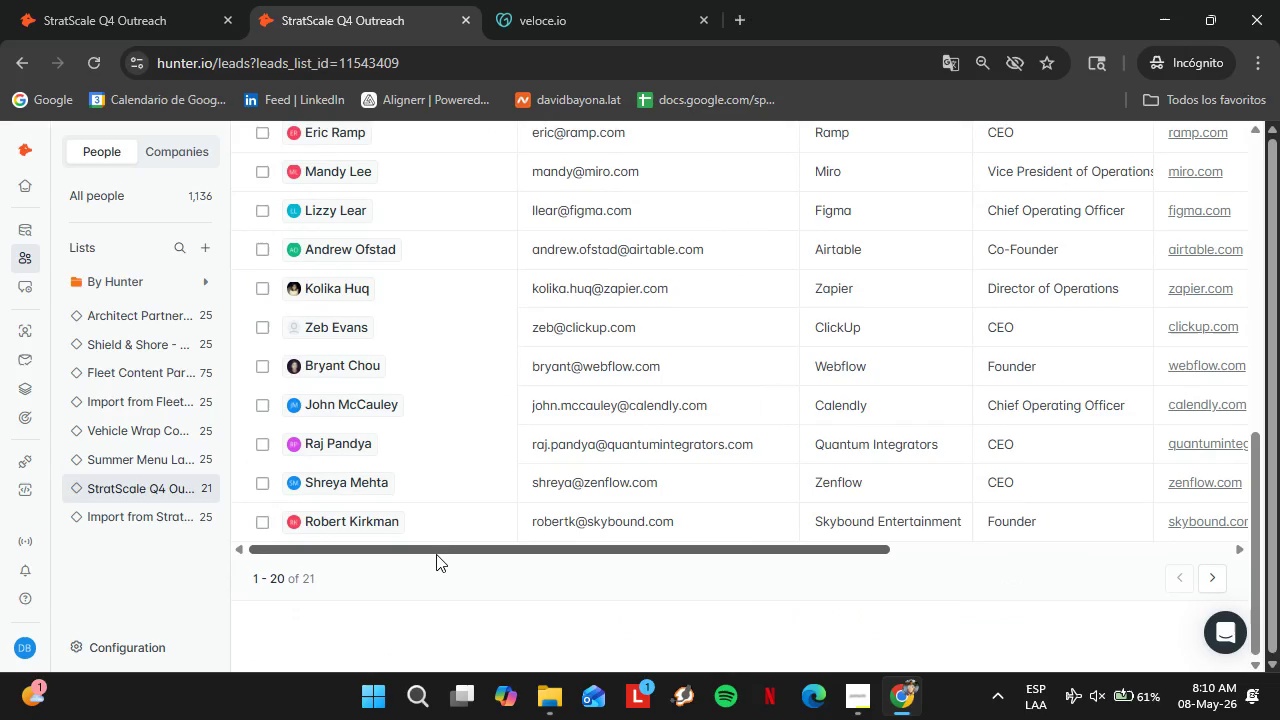 
scroll: coordinate [789, 568], scroll_direction: up, amount: 5.0
 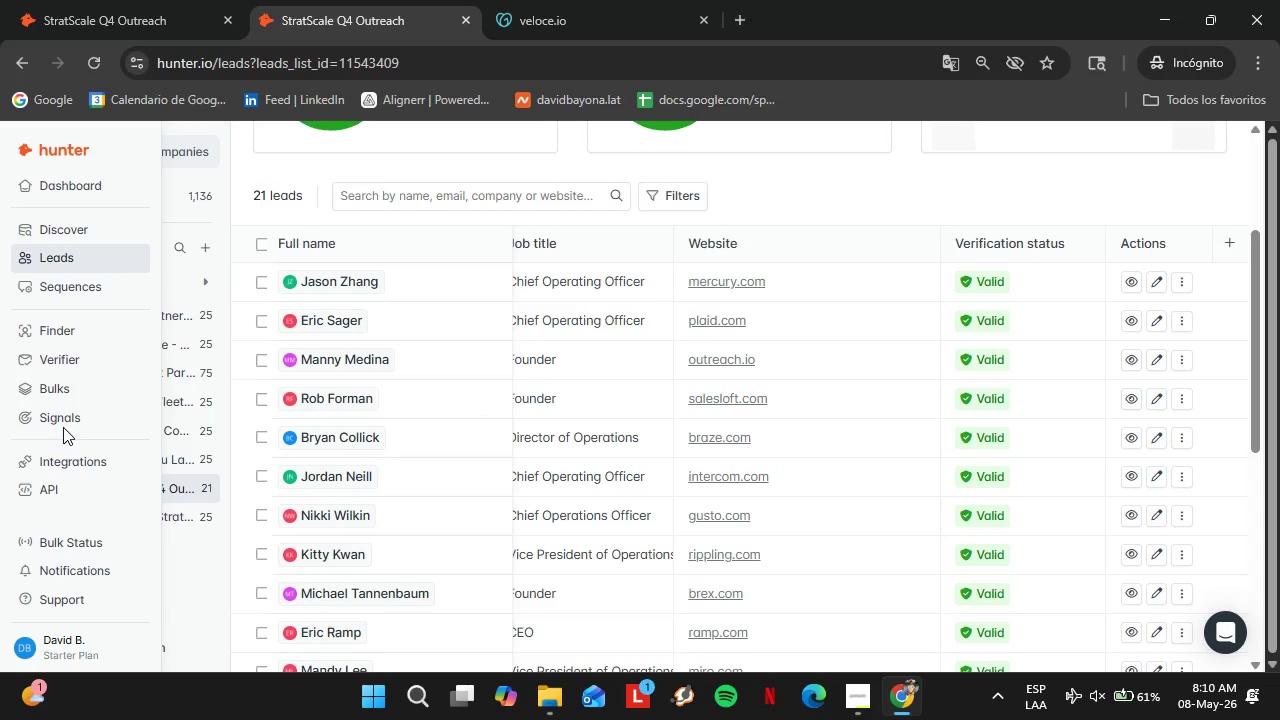 
left_click([49, 330])
 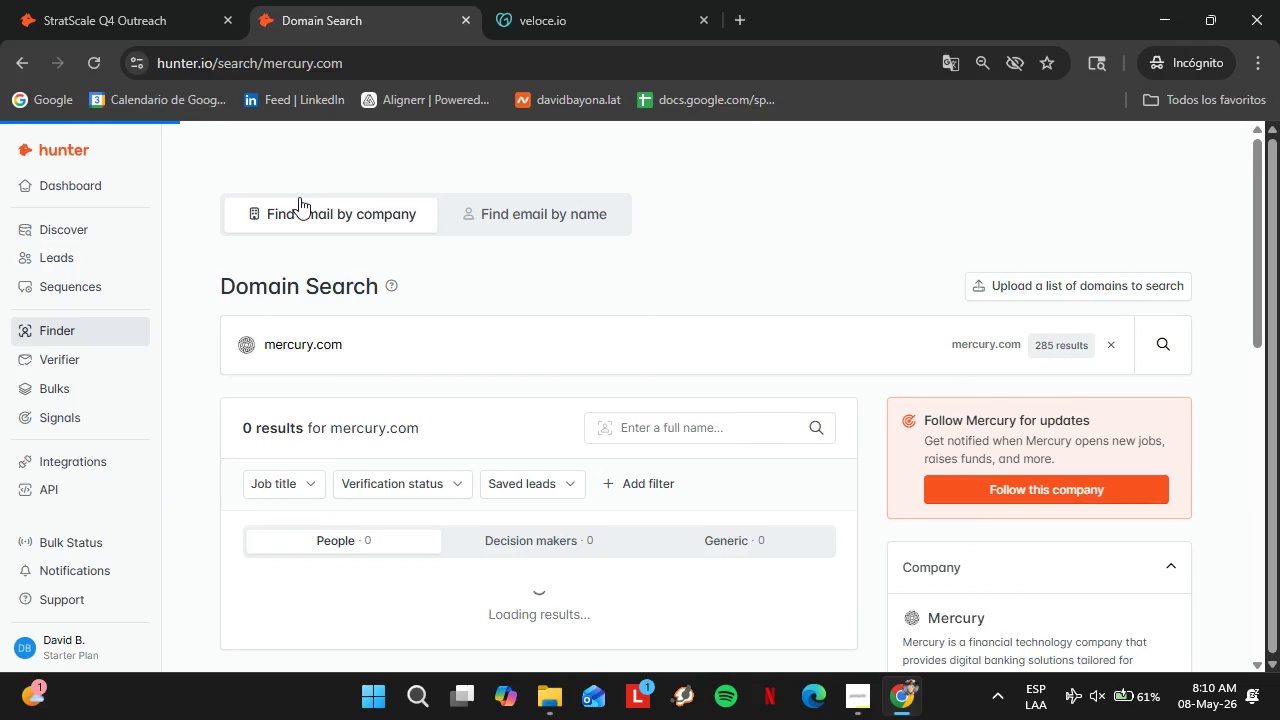 
wait(5.08)
 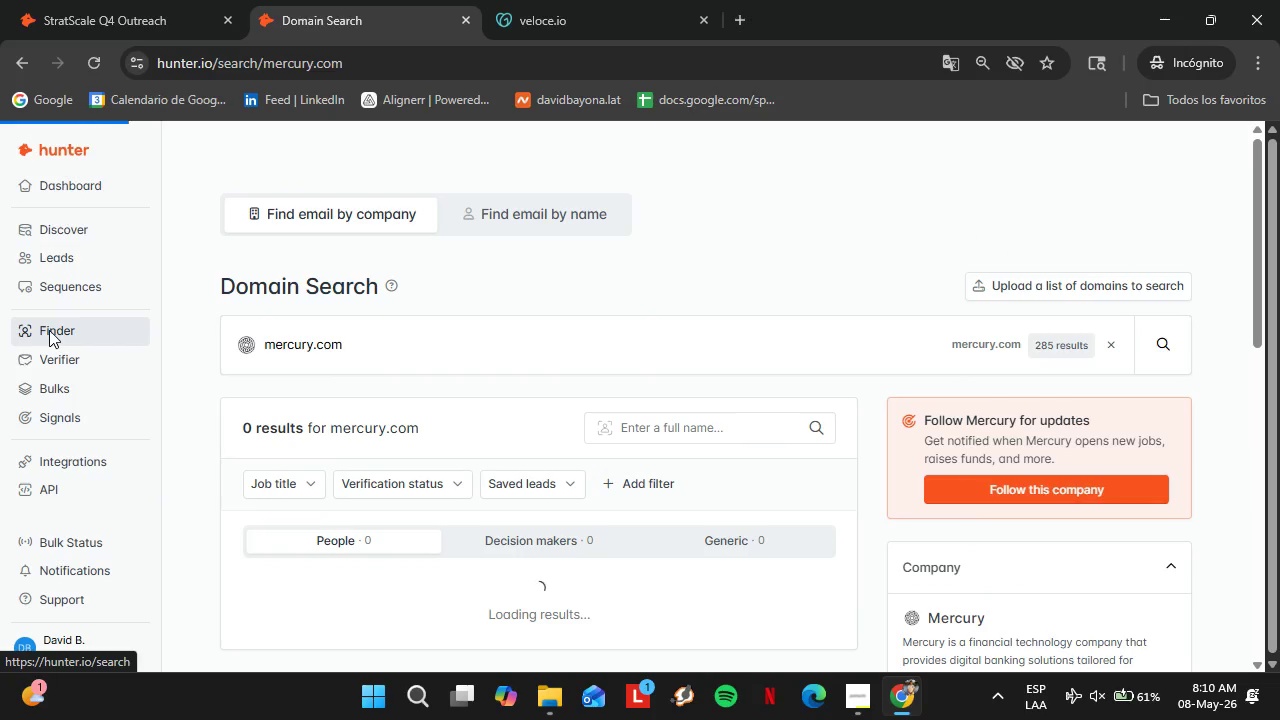 
double_click([365, 326])
 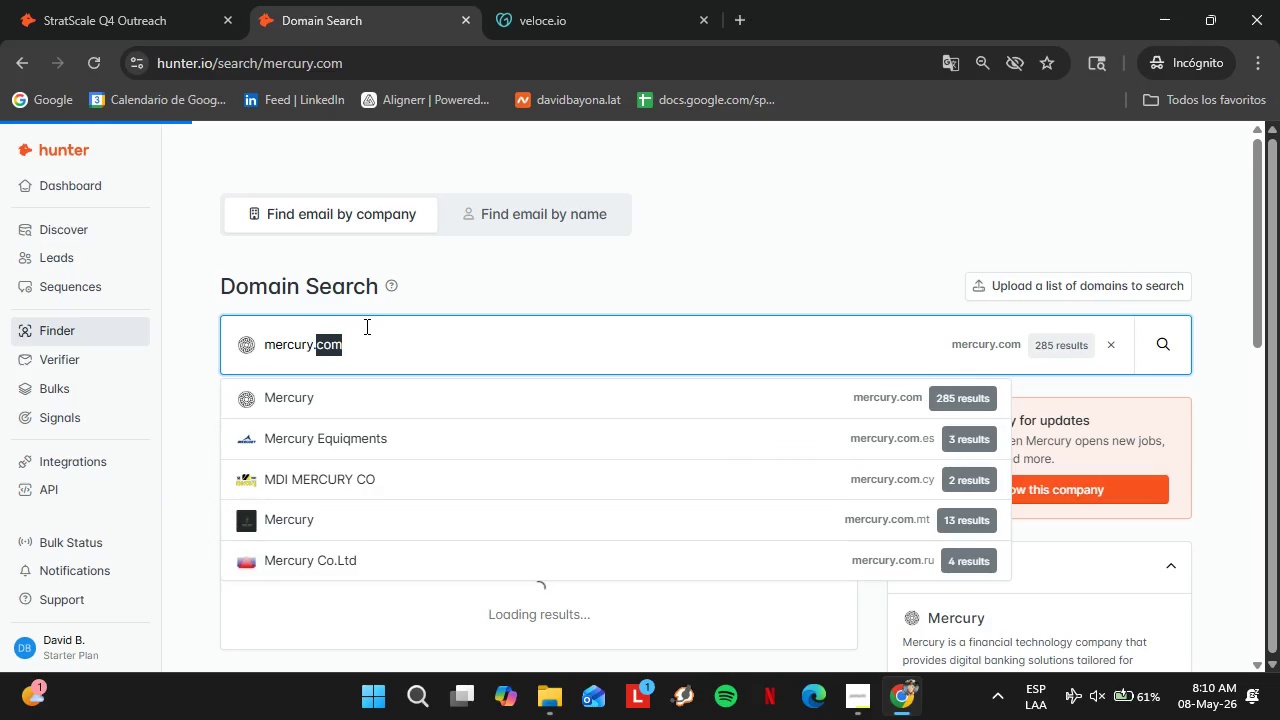 
triple_click([365, 326])
 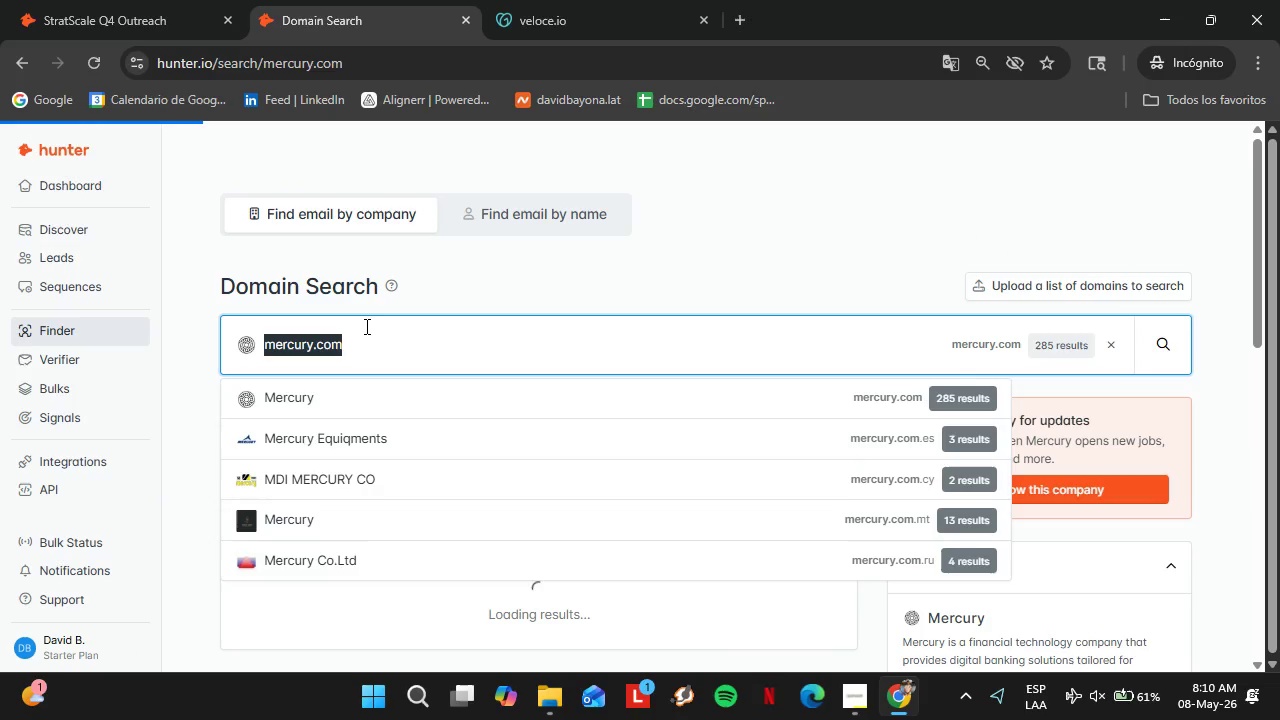 
type(devrev.ai)
key(Backspace)
key(Backspace)
key(Backspace)
type(devrev.ai)
 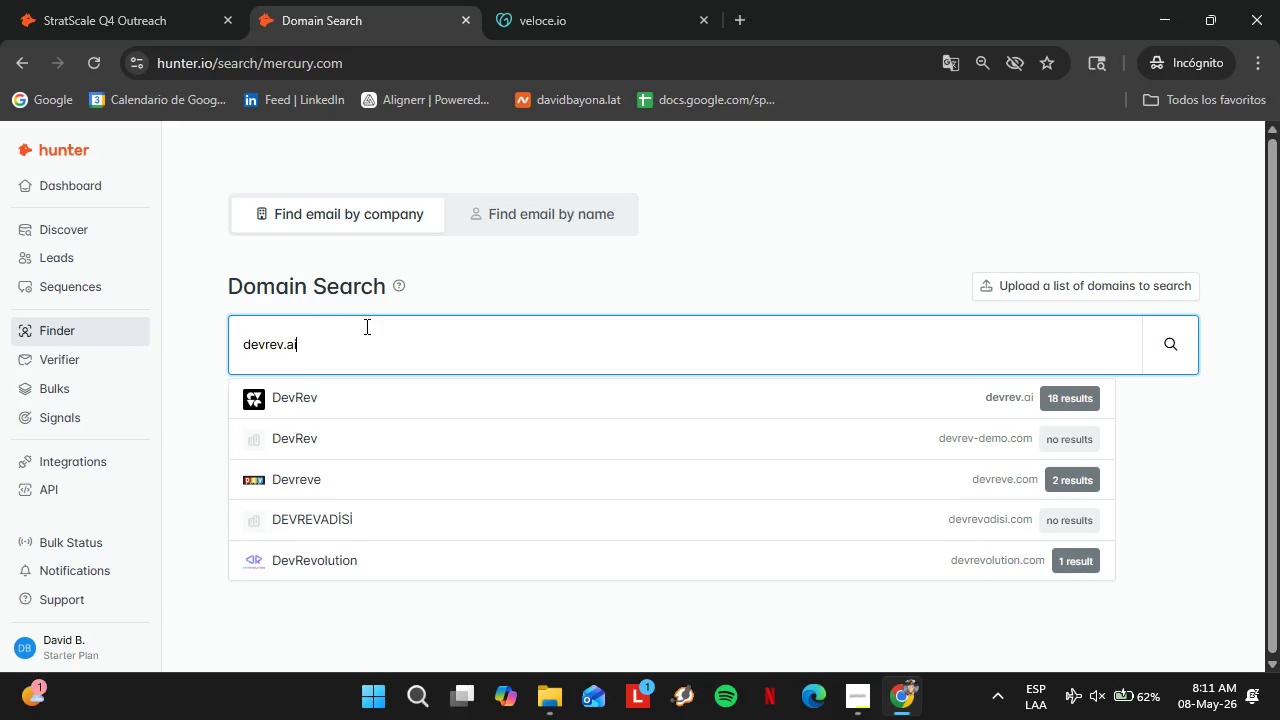 
key(Enter)
 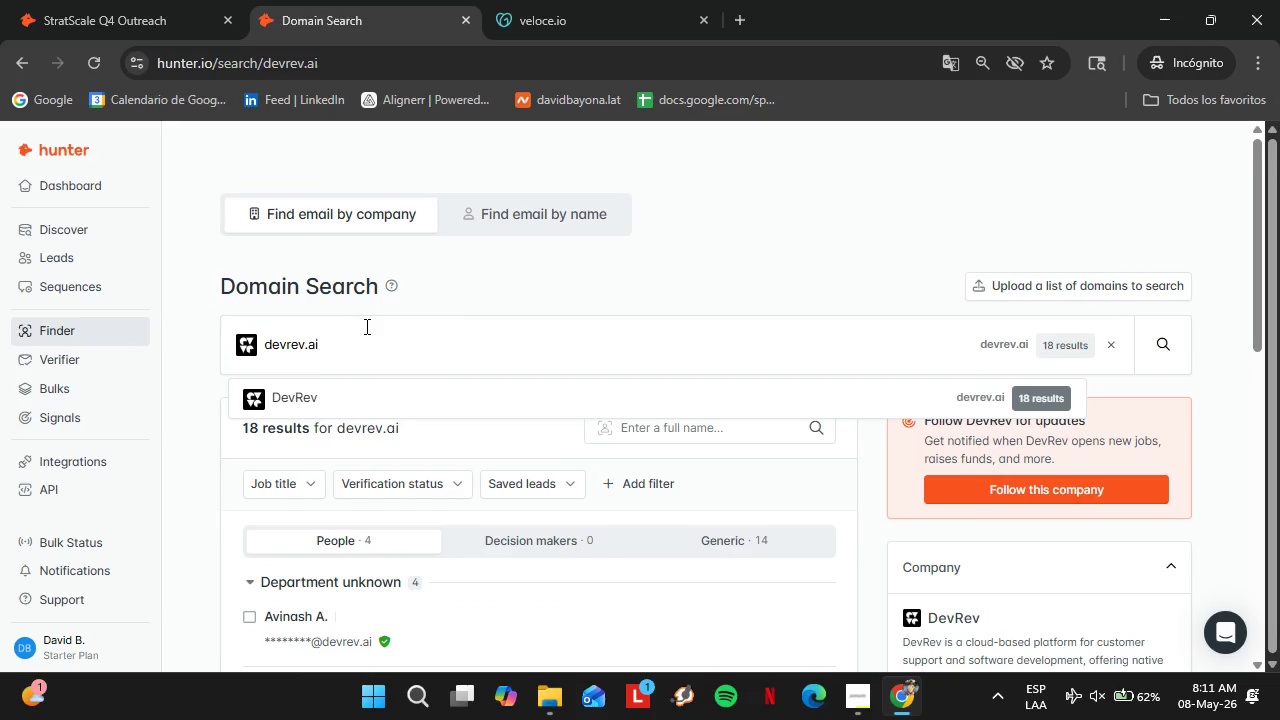 
wait(35.09)
 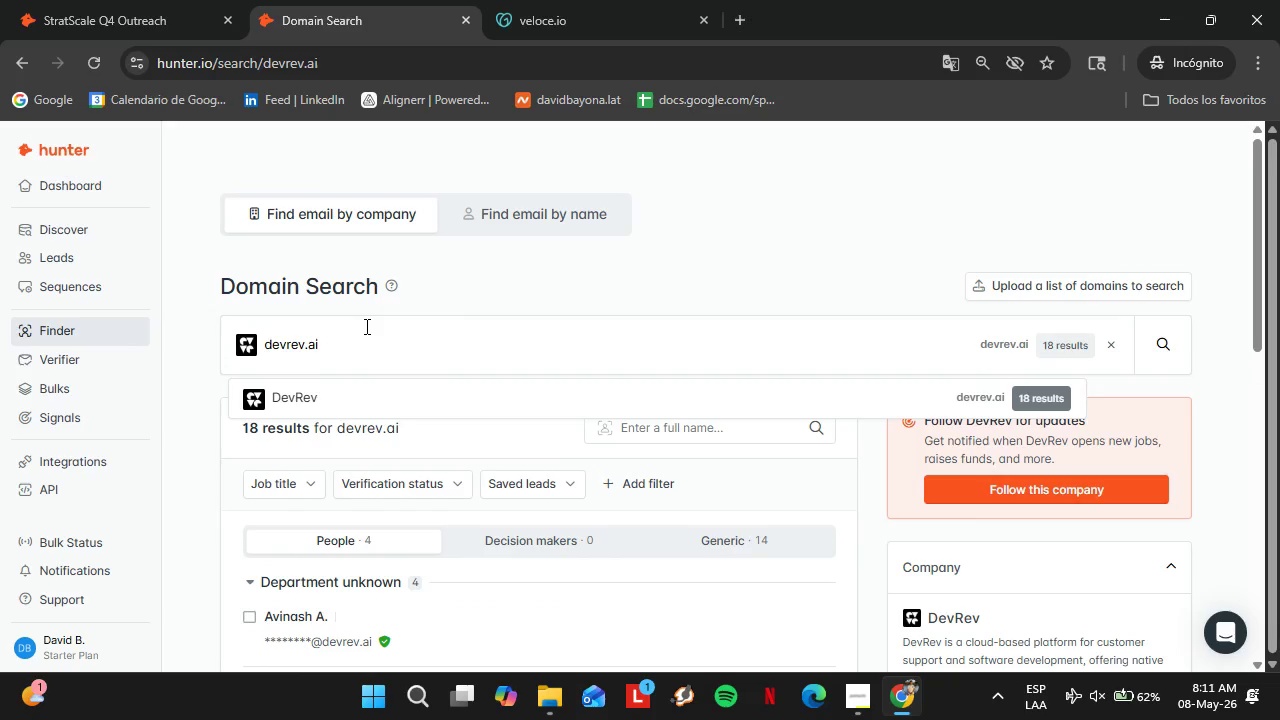 
left_click([344, 397])
 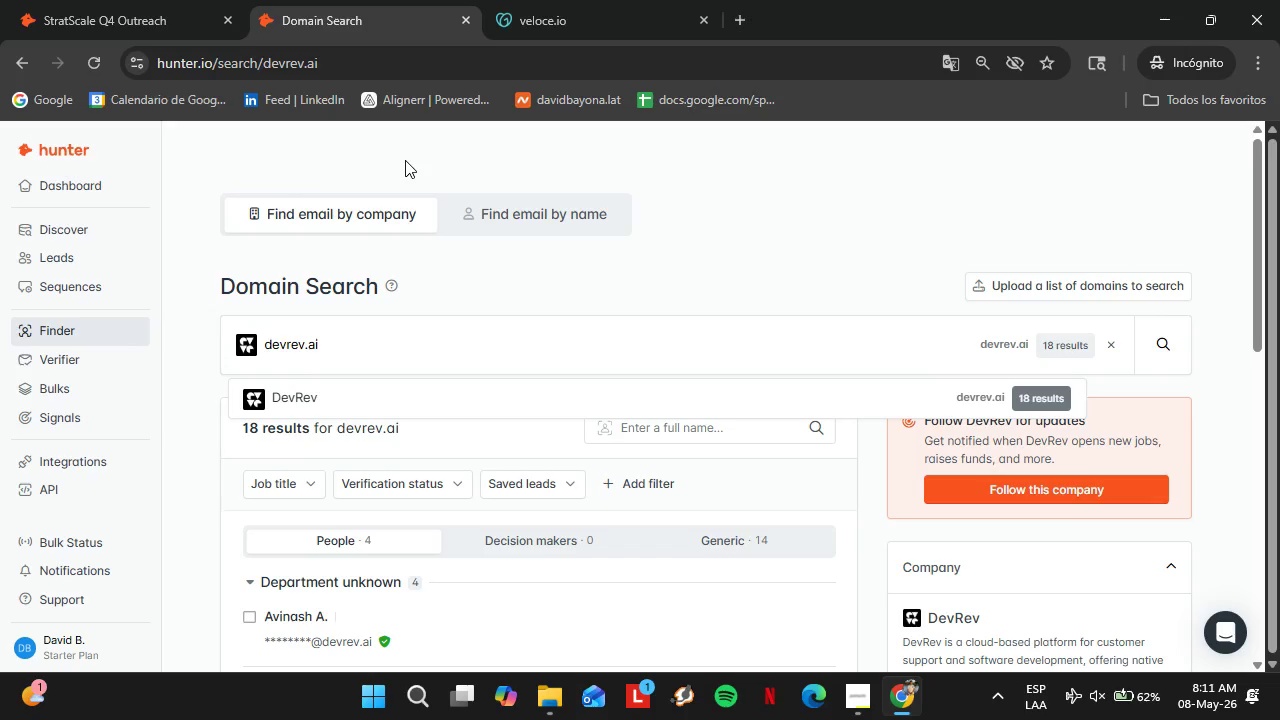 
scroll: coordinate [603, 381], scroll_direction: down, amount: 3.0
 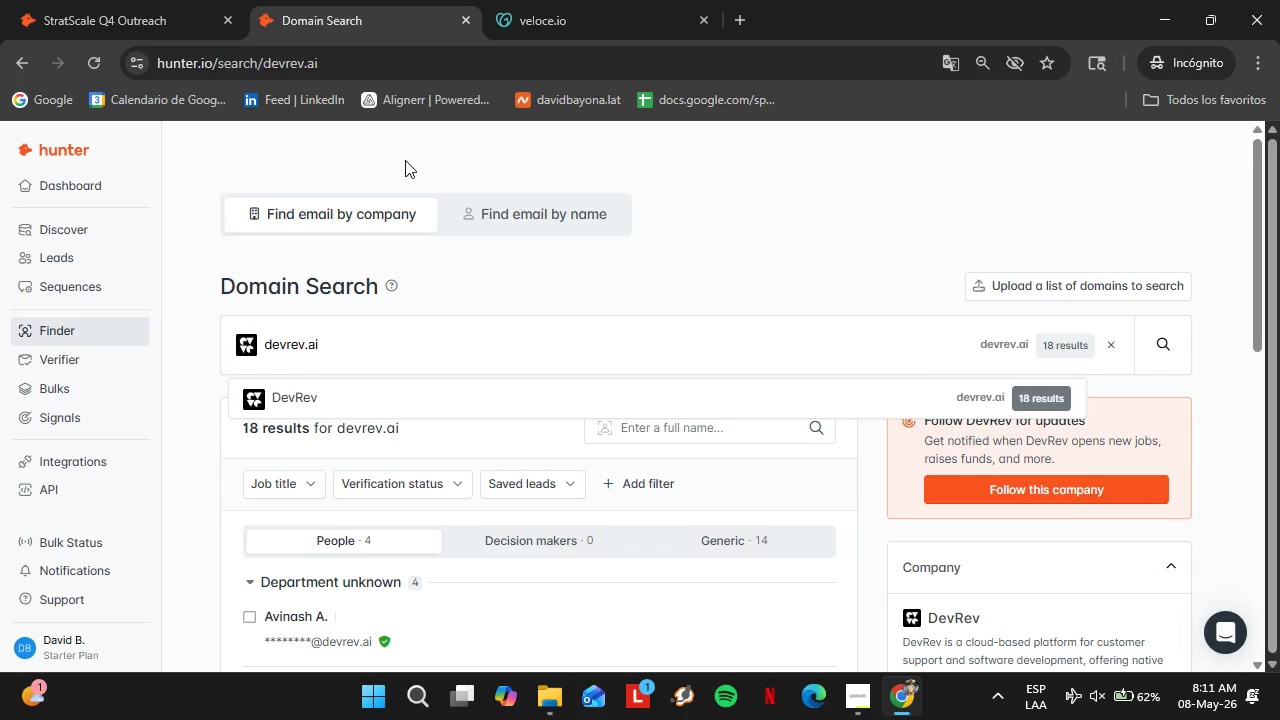 
scroll: coordinate [603, 310], scroll_direction: up, amount: 2.0
 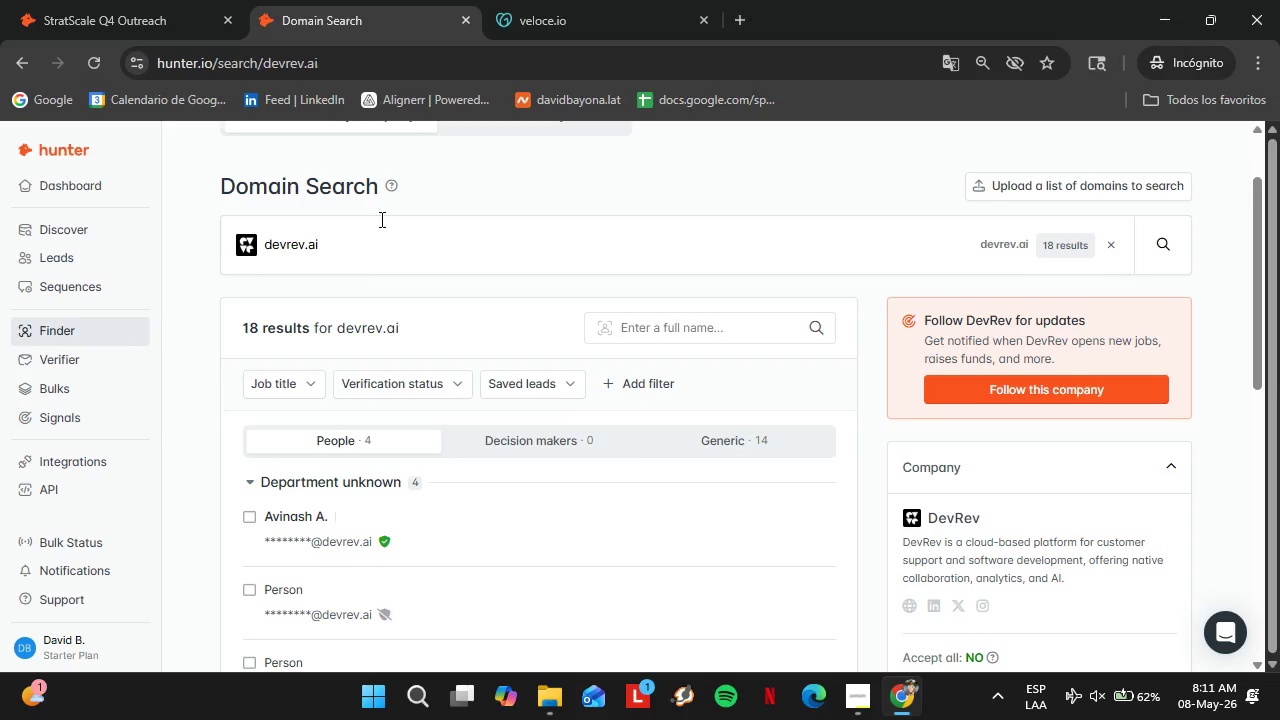 
double_click([304, 233])
 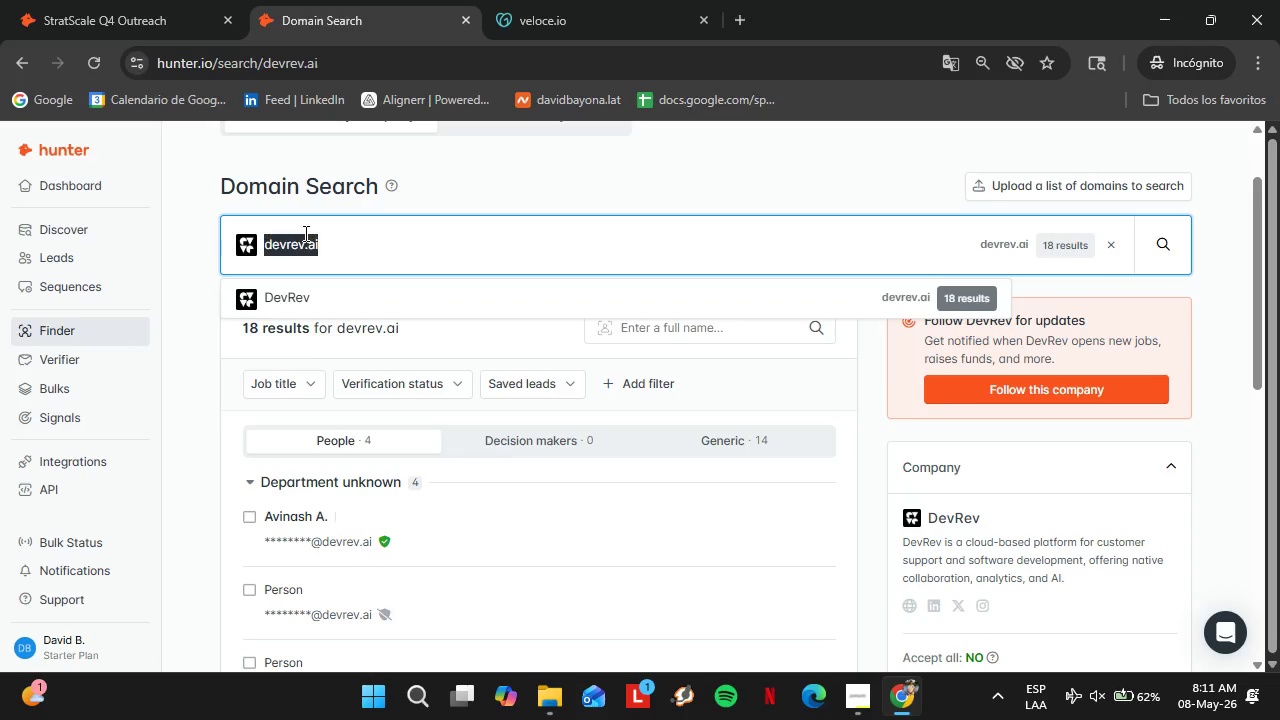 
triple_click([304, 233])
 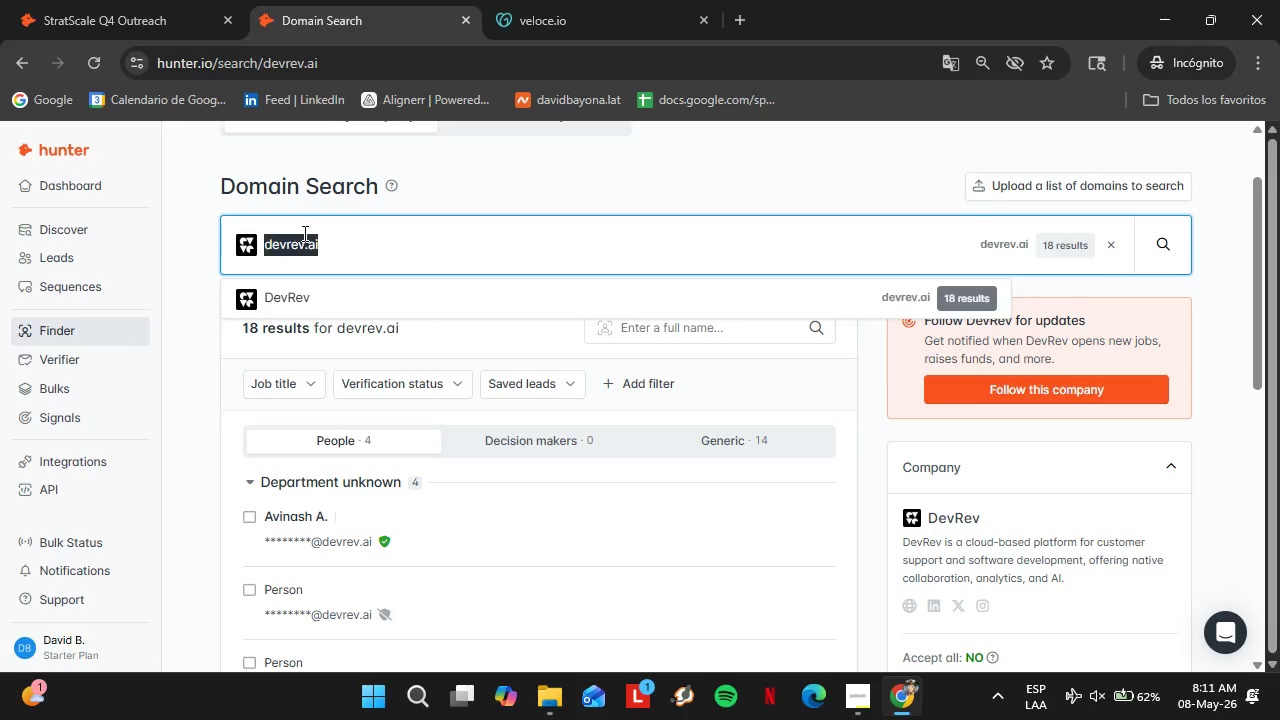 
type(highspot.com)
 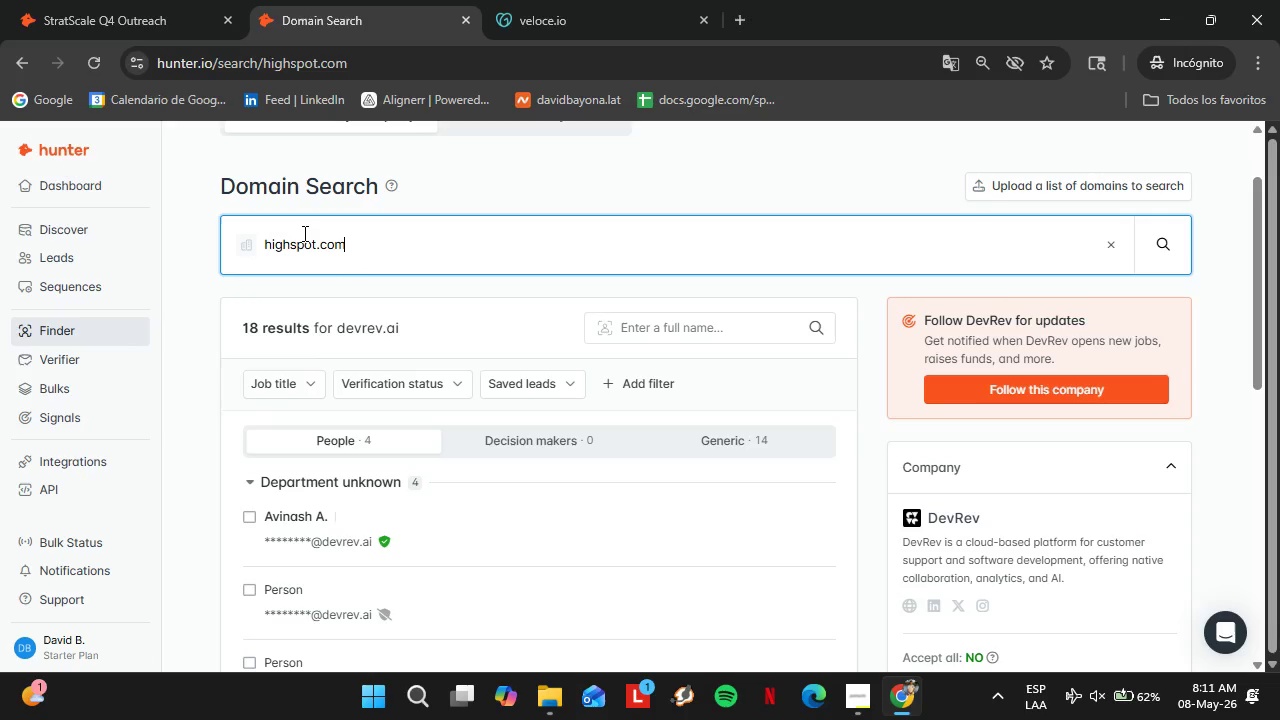 
key(Enter)
 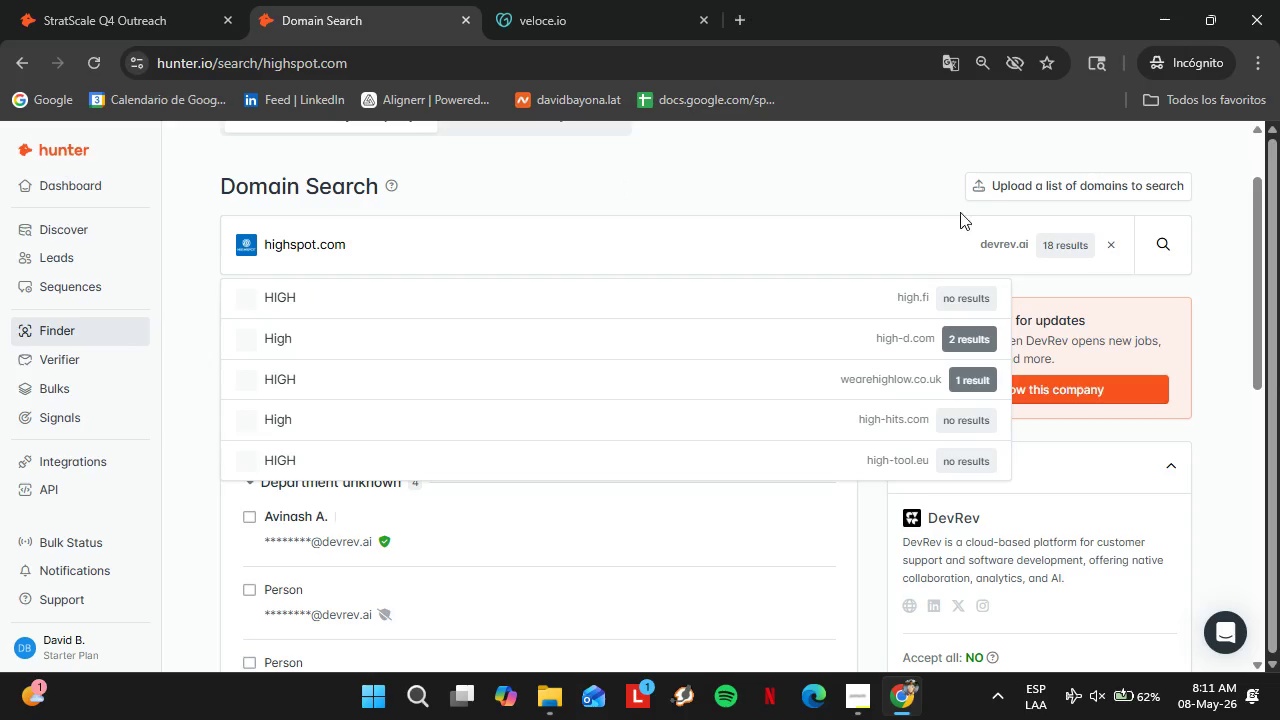 
left_click([794, 301])
 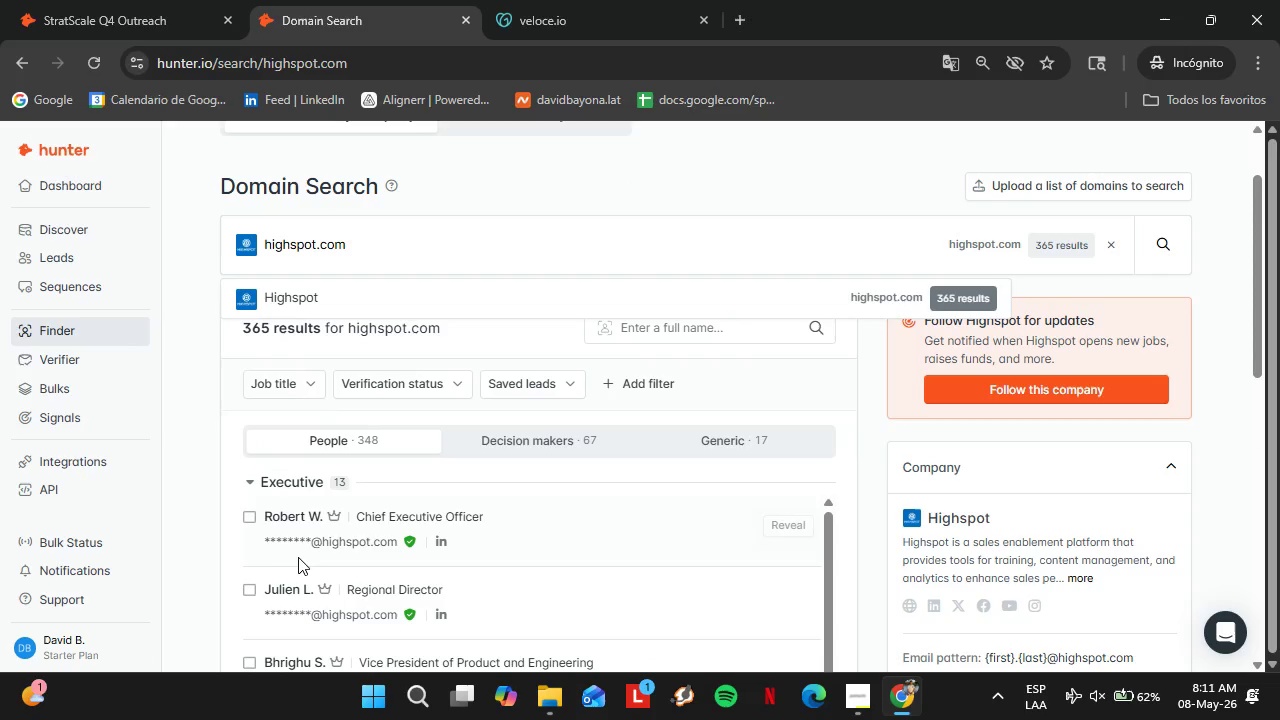 
scroll: coordinate [857, 507], scroll_direction: down, amount: 4.0
 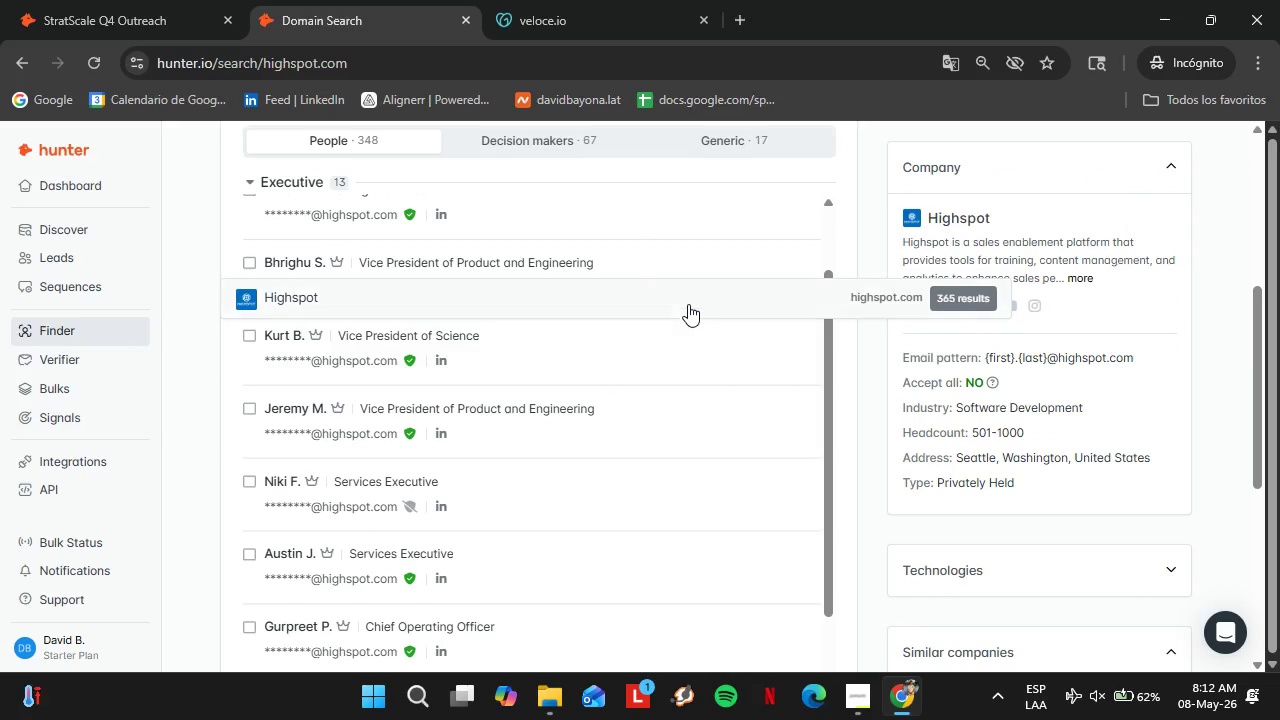 
left_click([688, 304])
 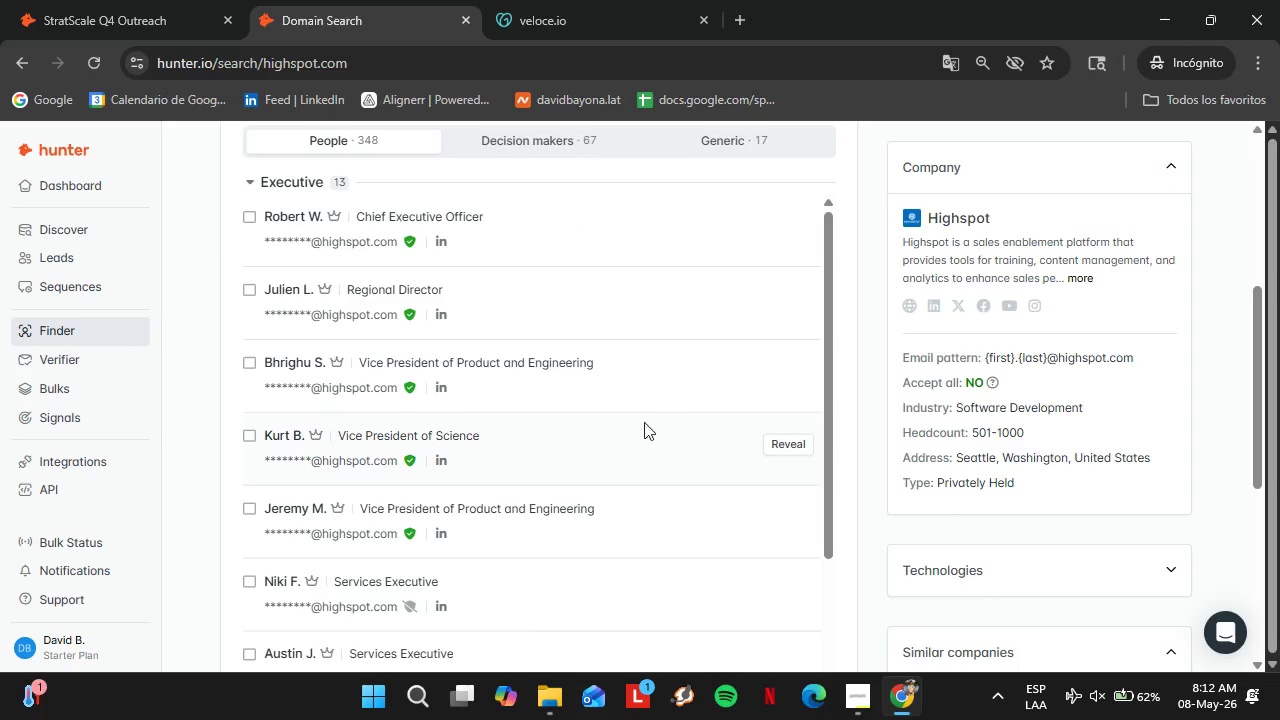 
scroll: coordinate [526, 422], scroll_direction: down, amount: 2.0
 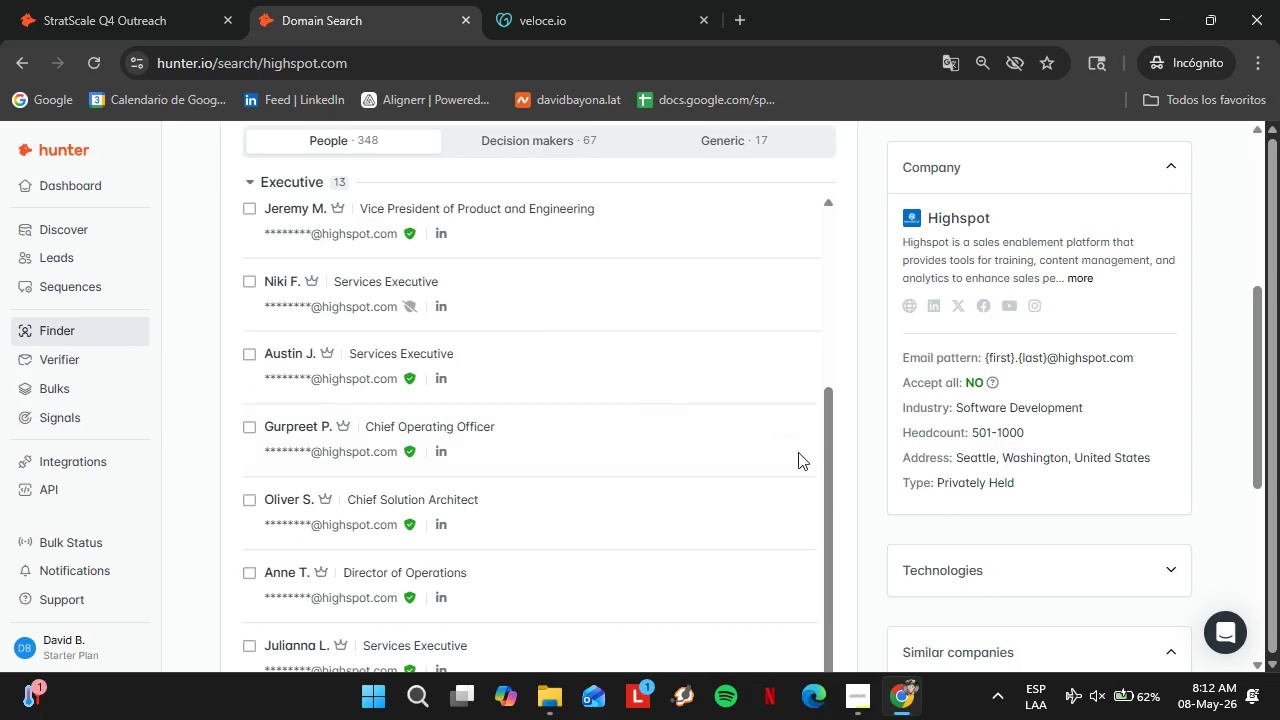 
left_click([777, 439])
 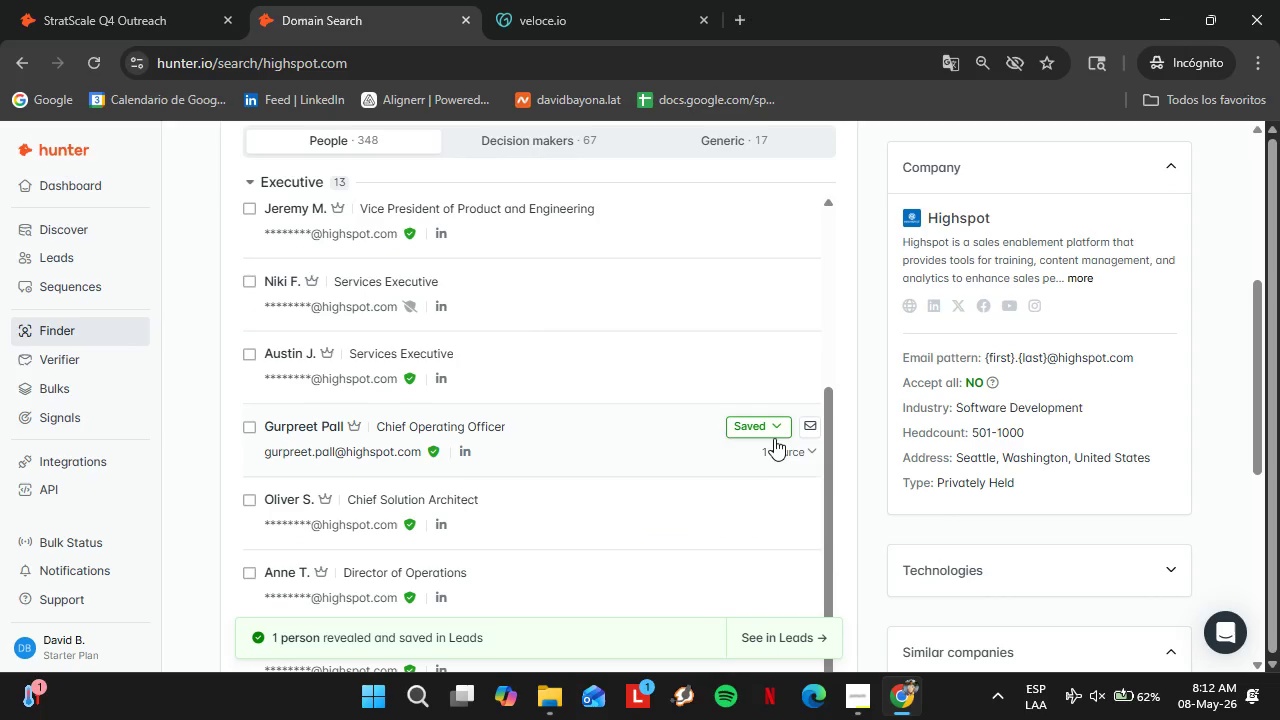 
left_click([764, 428])
 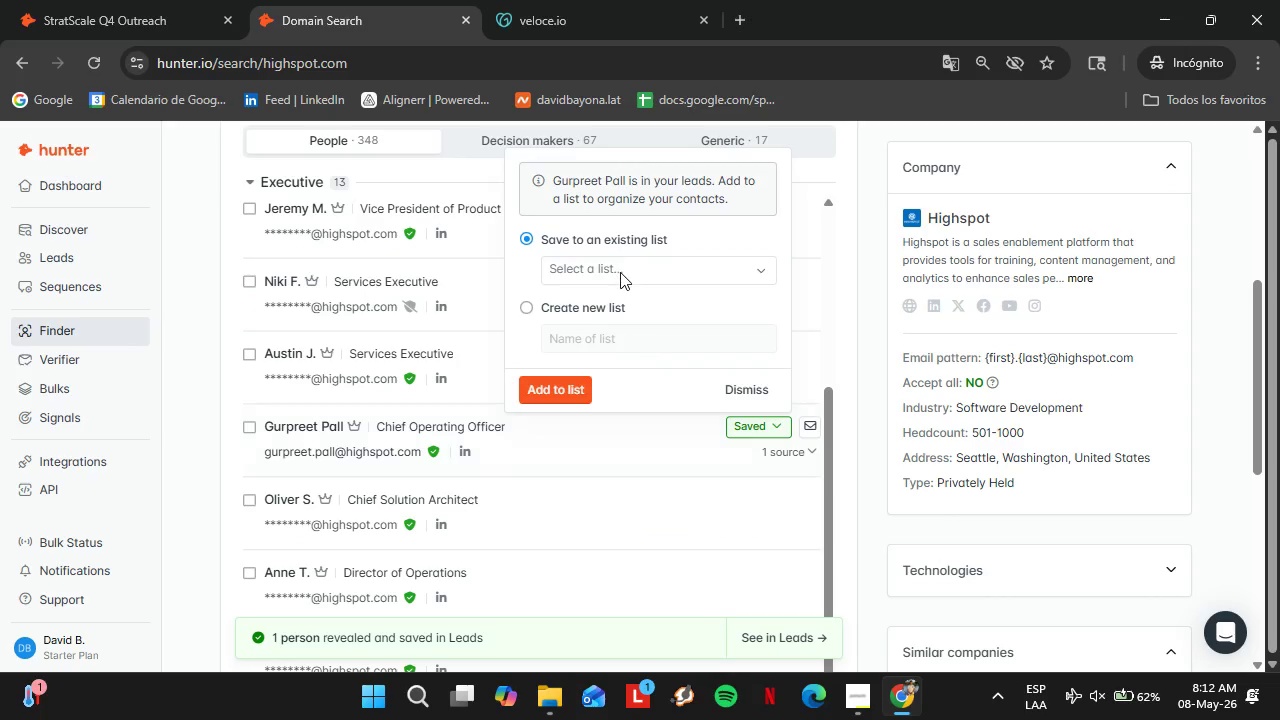 
left_click([620, 272])
 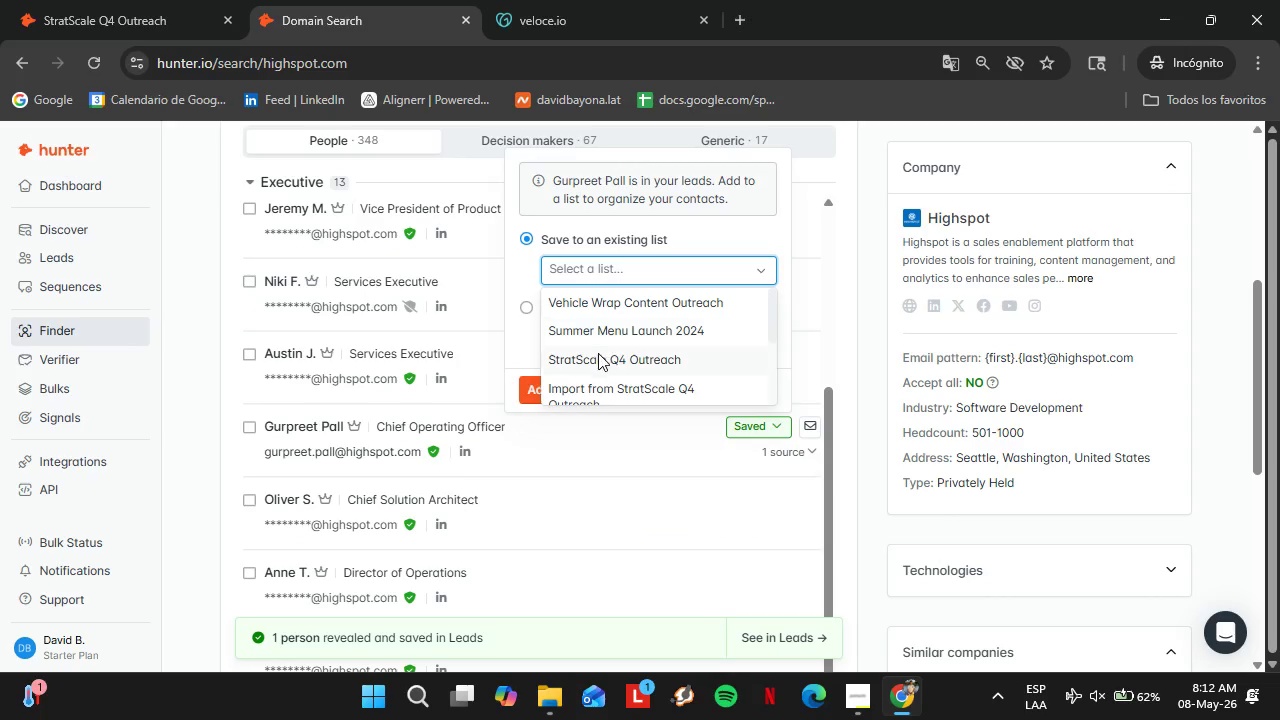 
left_click([596, 355])
 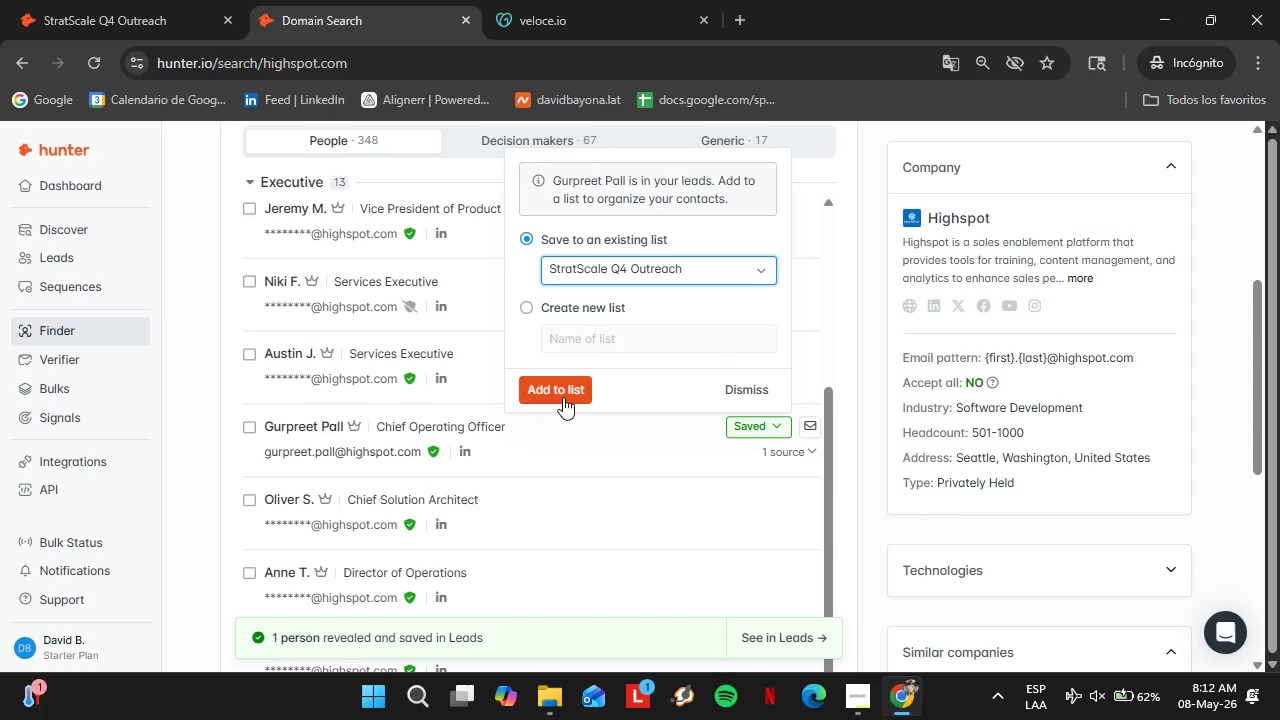 
left_click([563, 398])
 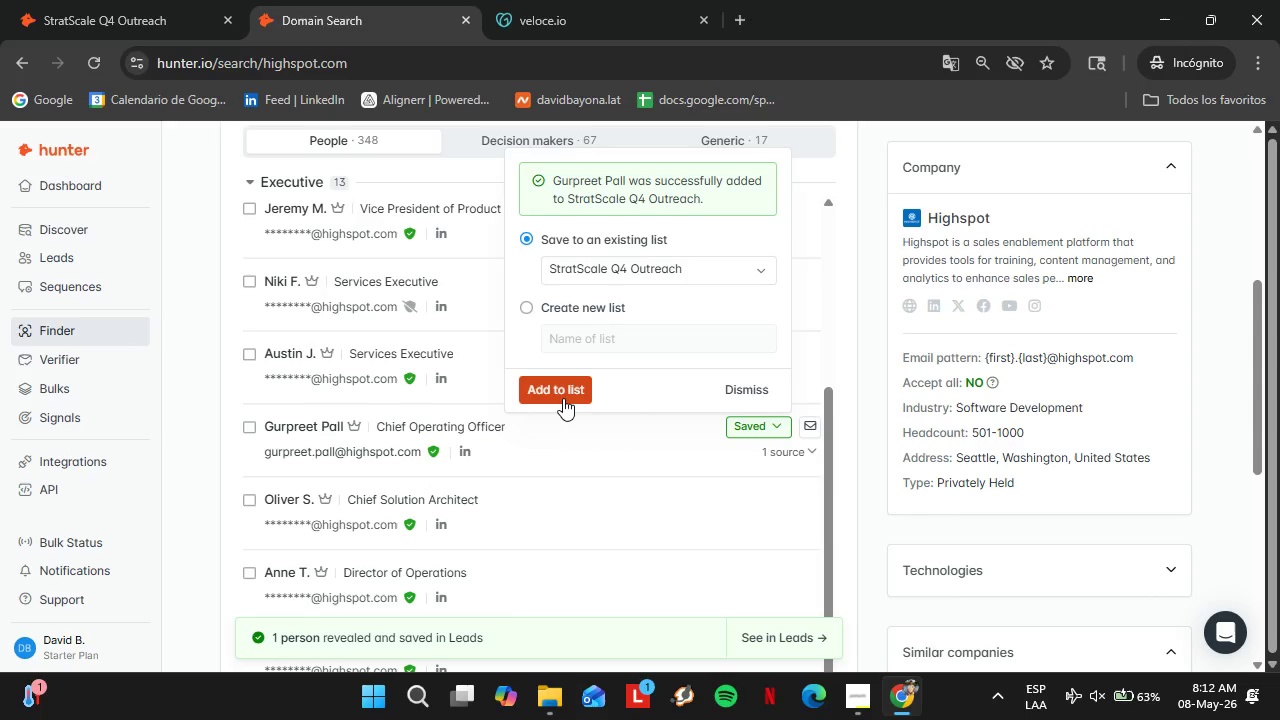 
wait(6.97)
 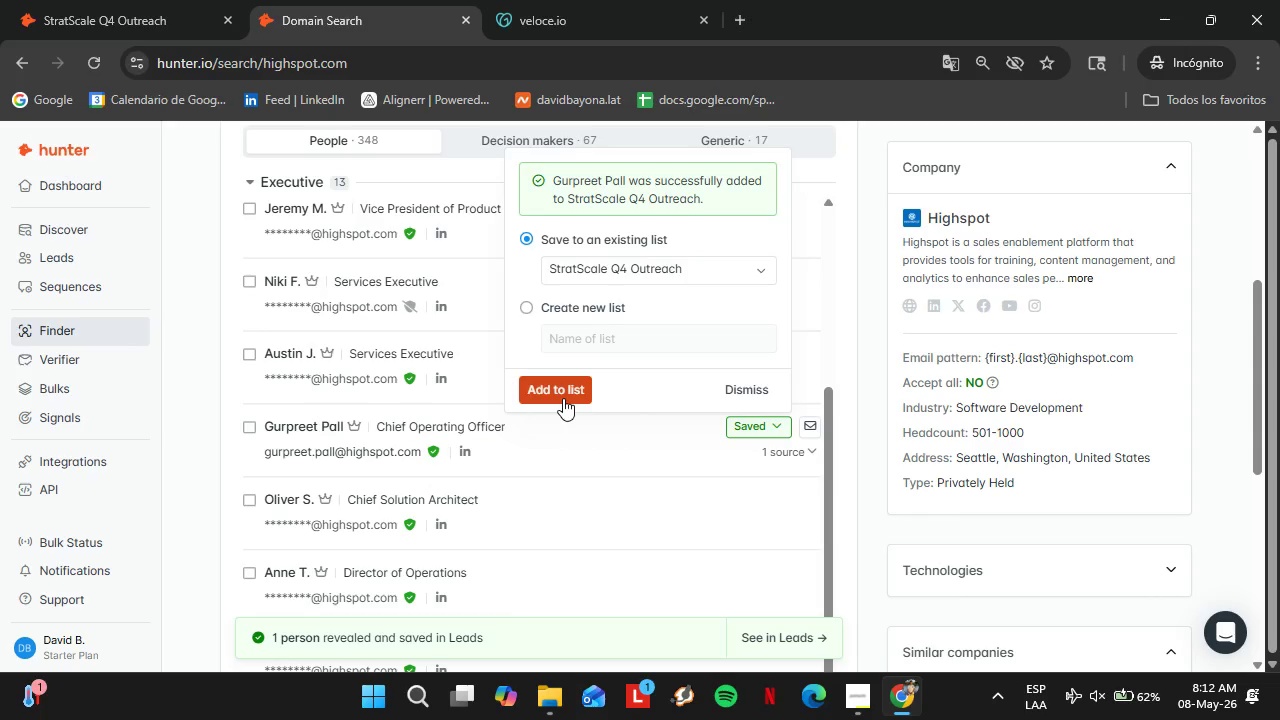 
left_click([750, 383])
 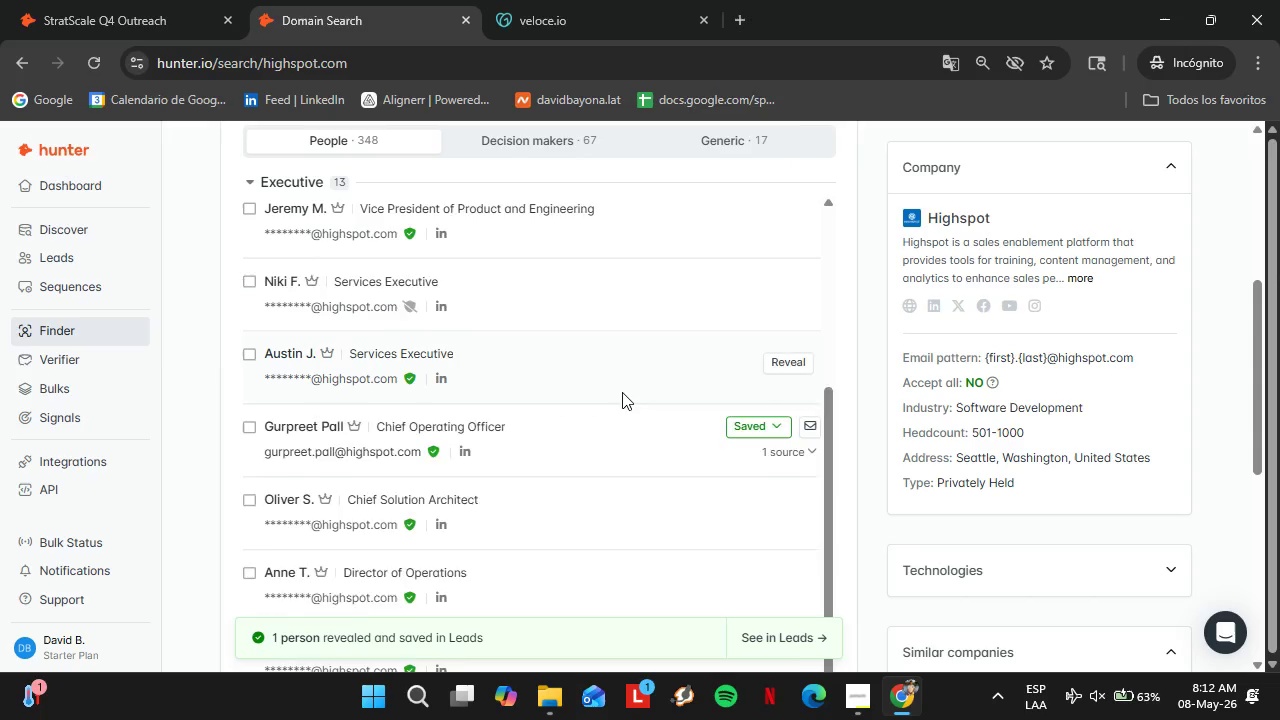 
scroll: coordinate [587, 389], scroll_direction: up, amount: 7.0
 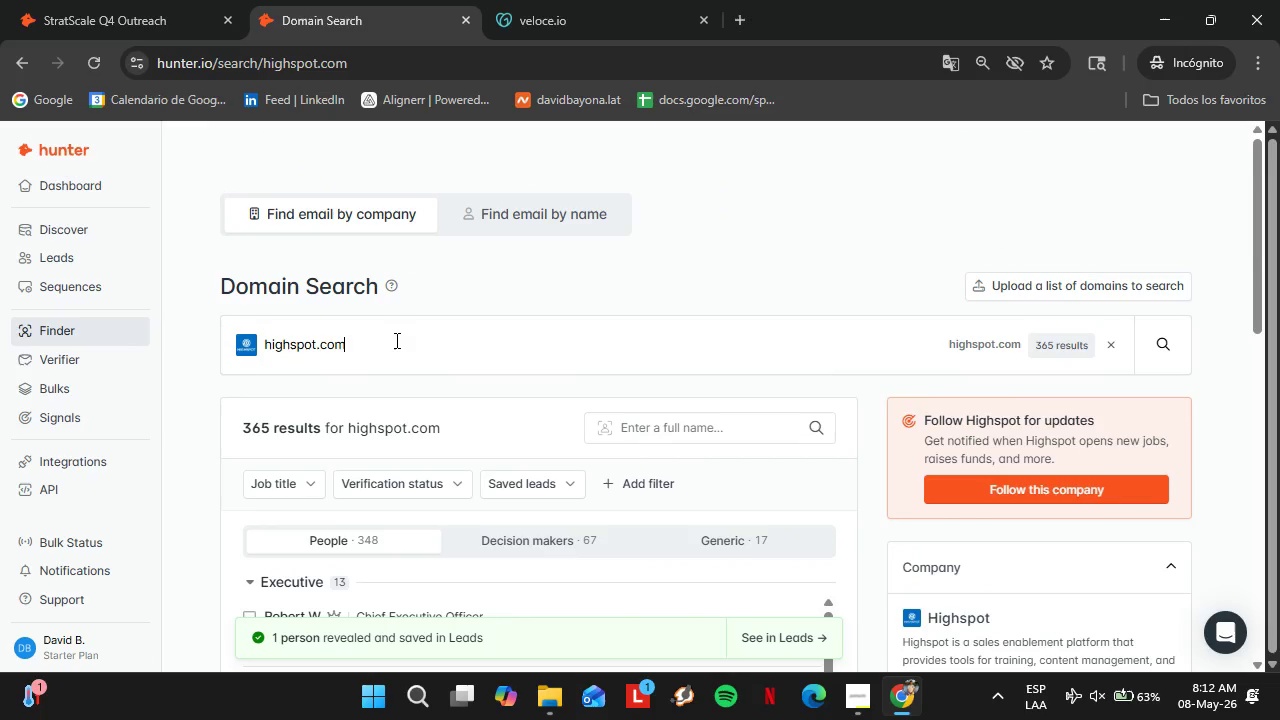 
double_click([395, 340])
 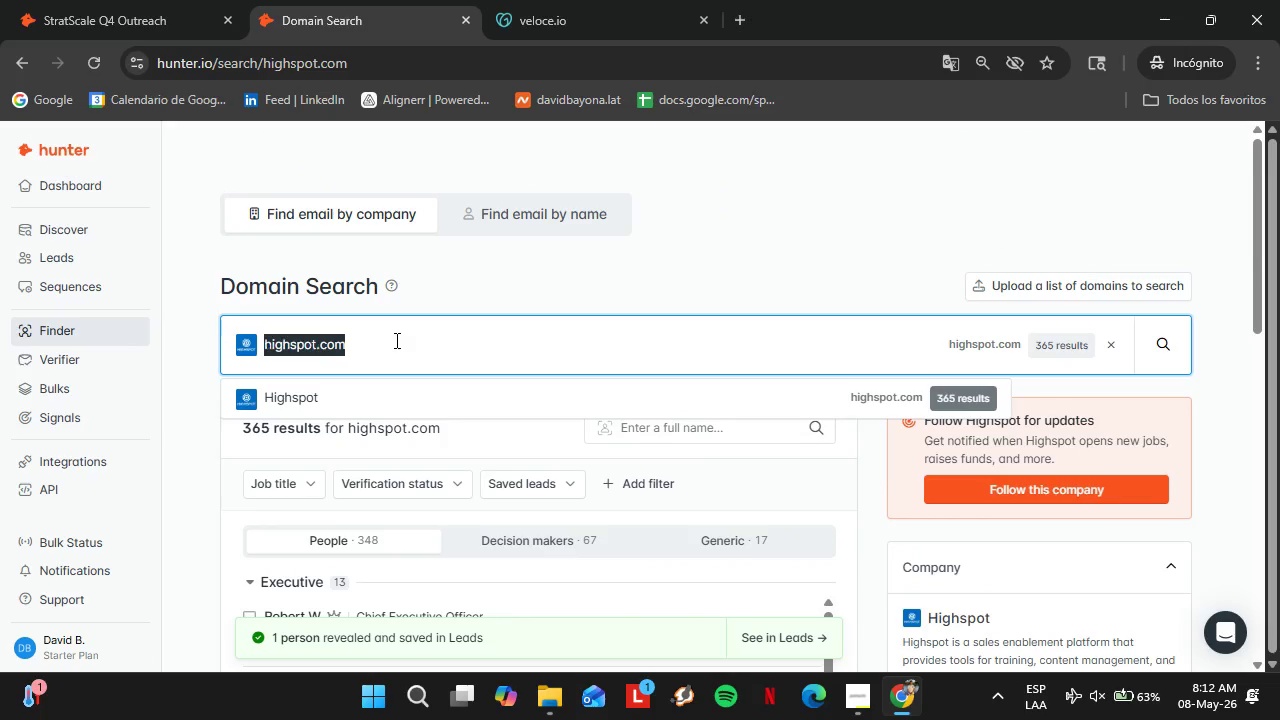 
triple_click([395, 340])
 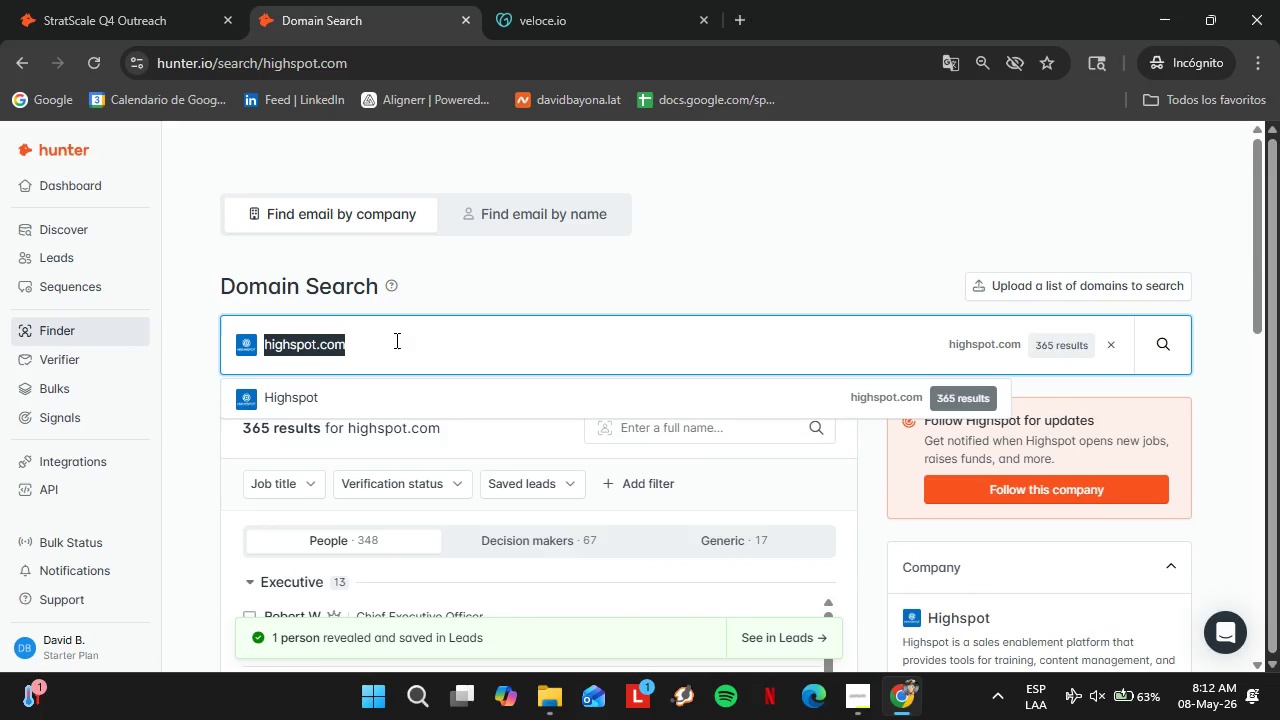 
type(klaviyo.com)
 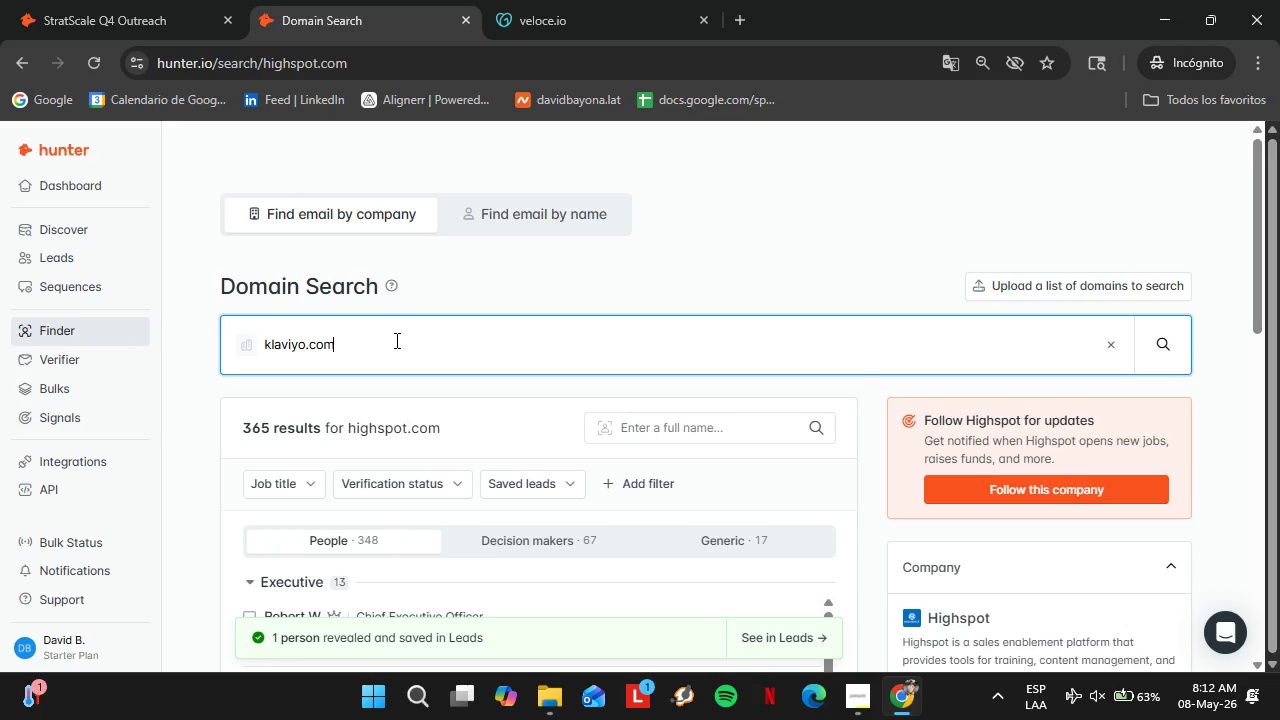 
key(Enter)
 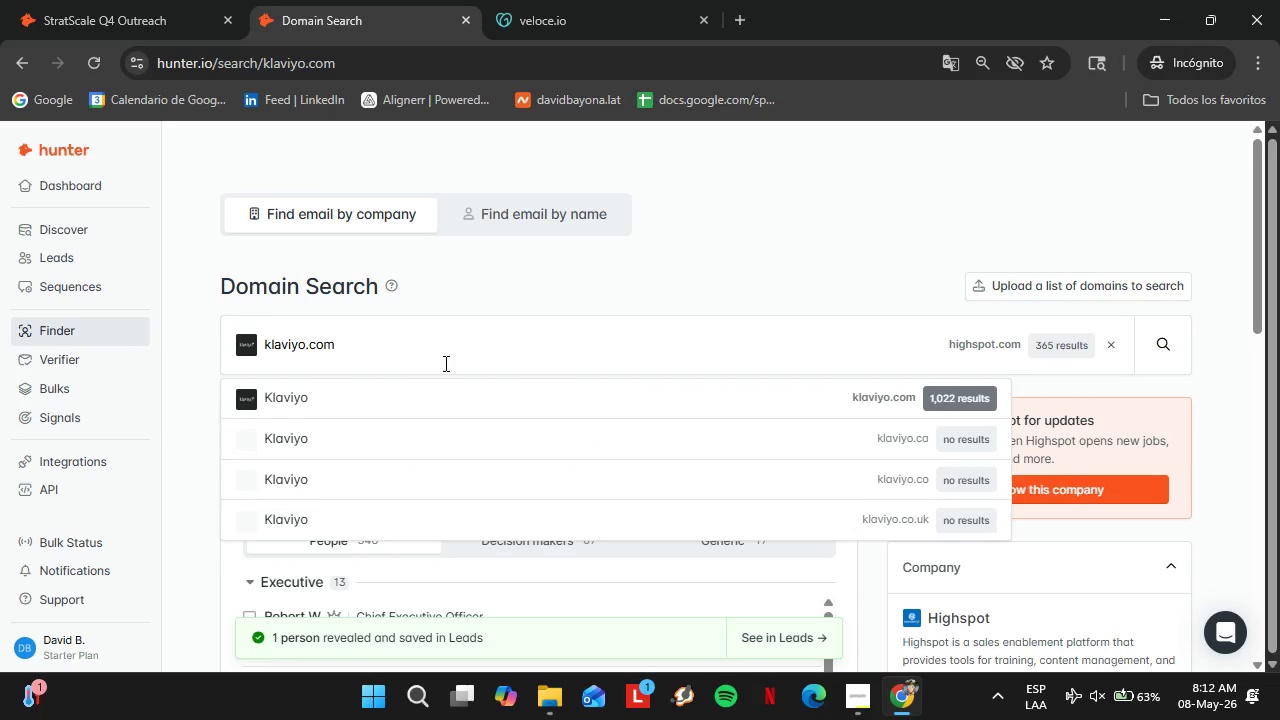 
left_click([389, 399])
 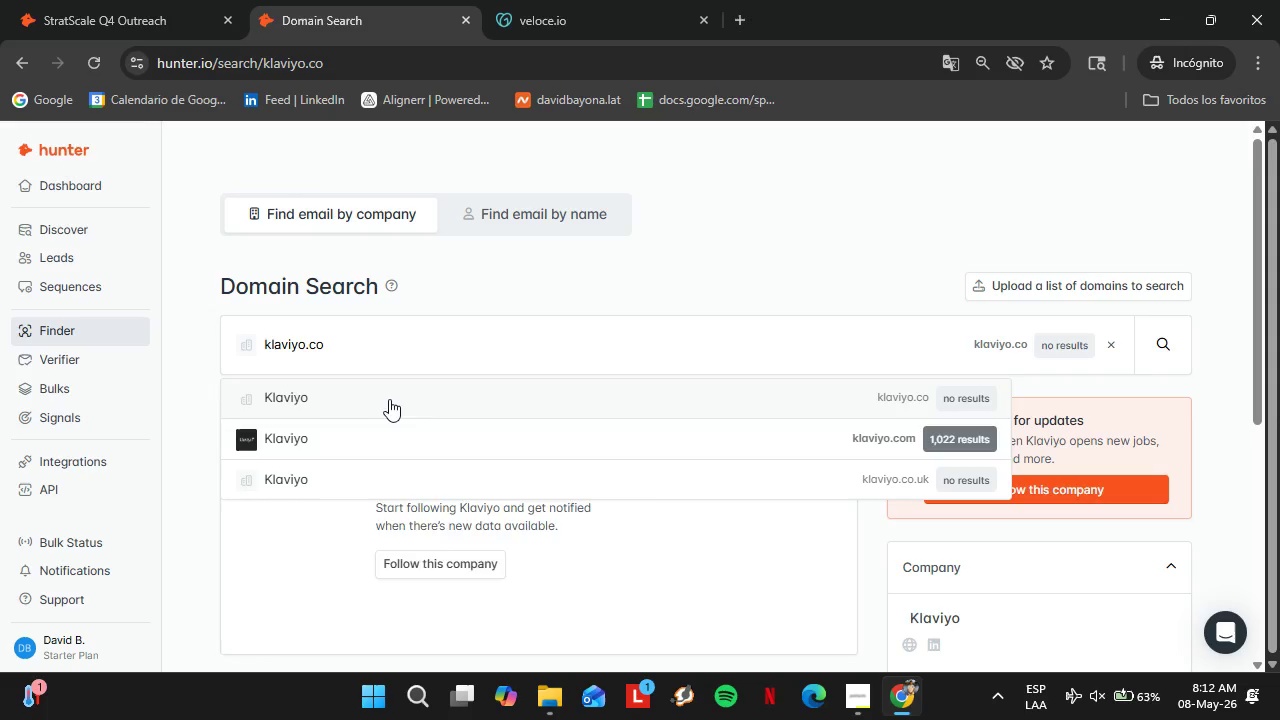 
left_click([390, 438])
 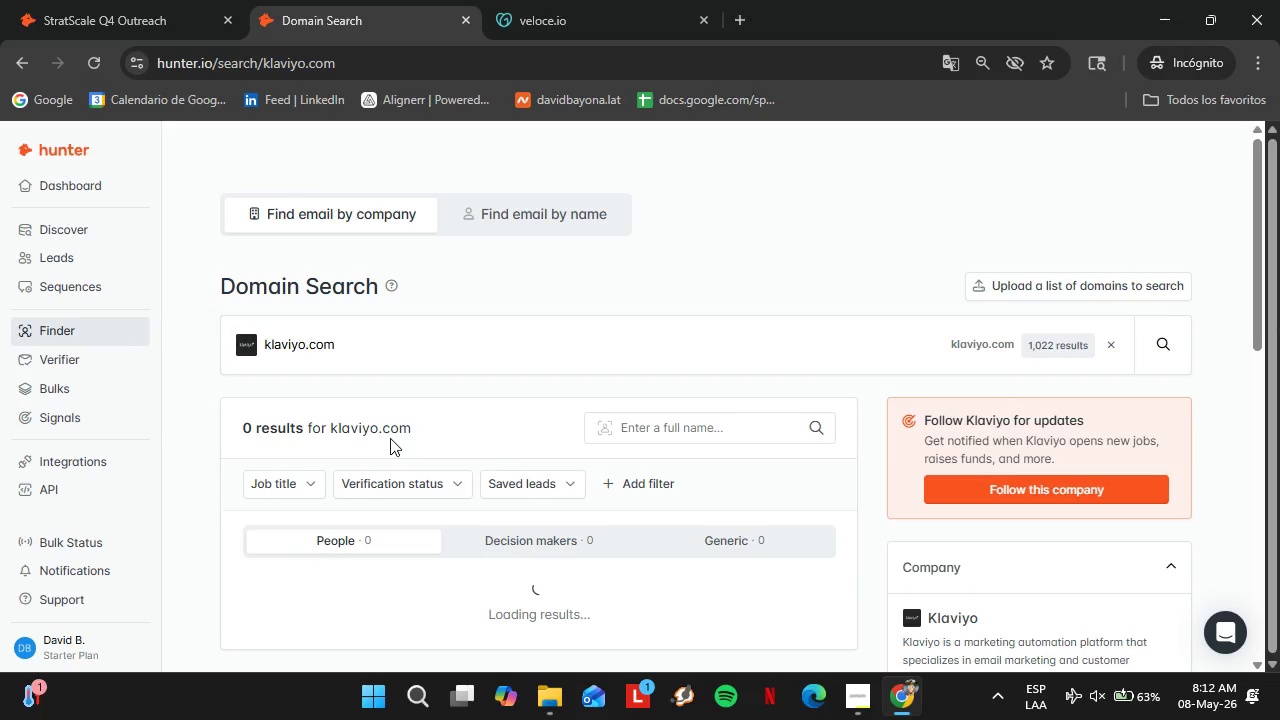 
scroll: coordinate [510, 375], scroll_direction: down, amount: 8.0
 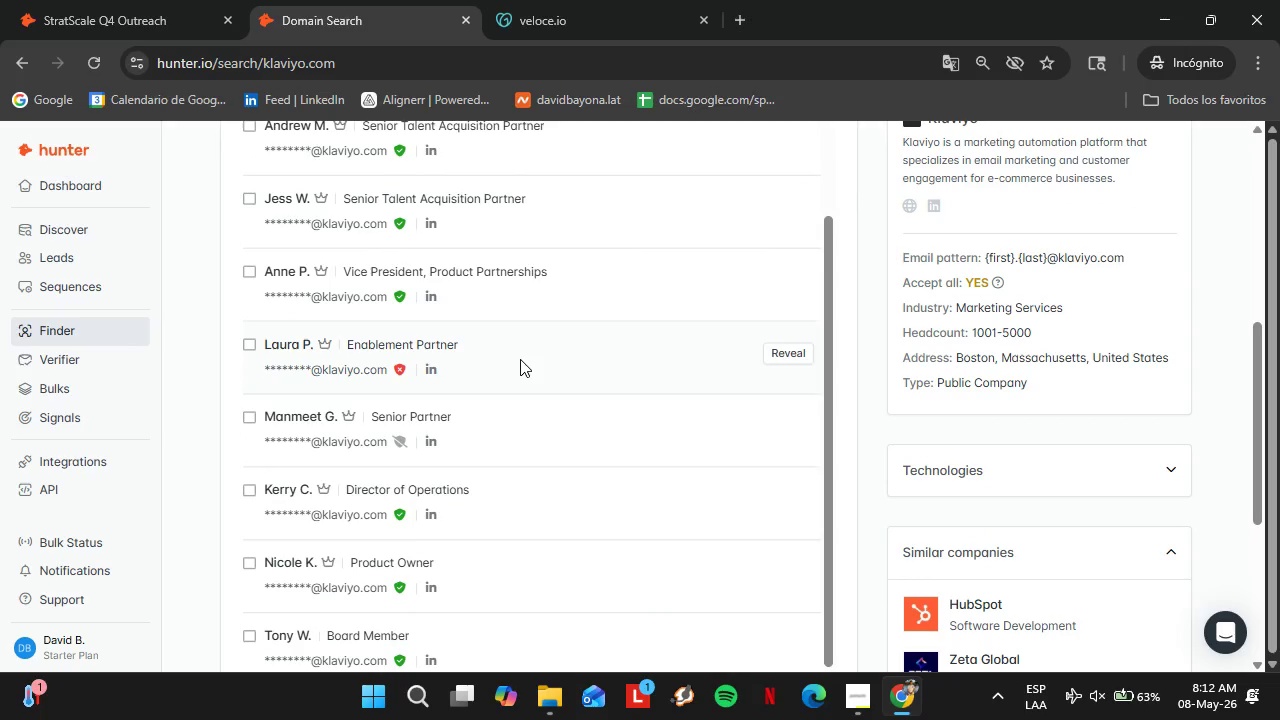 
scroll: coordinate [535, 372], scroll_direction: down, amount: 3.0
 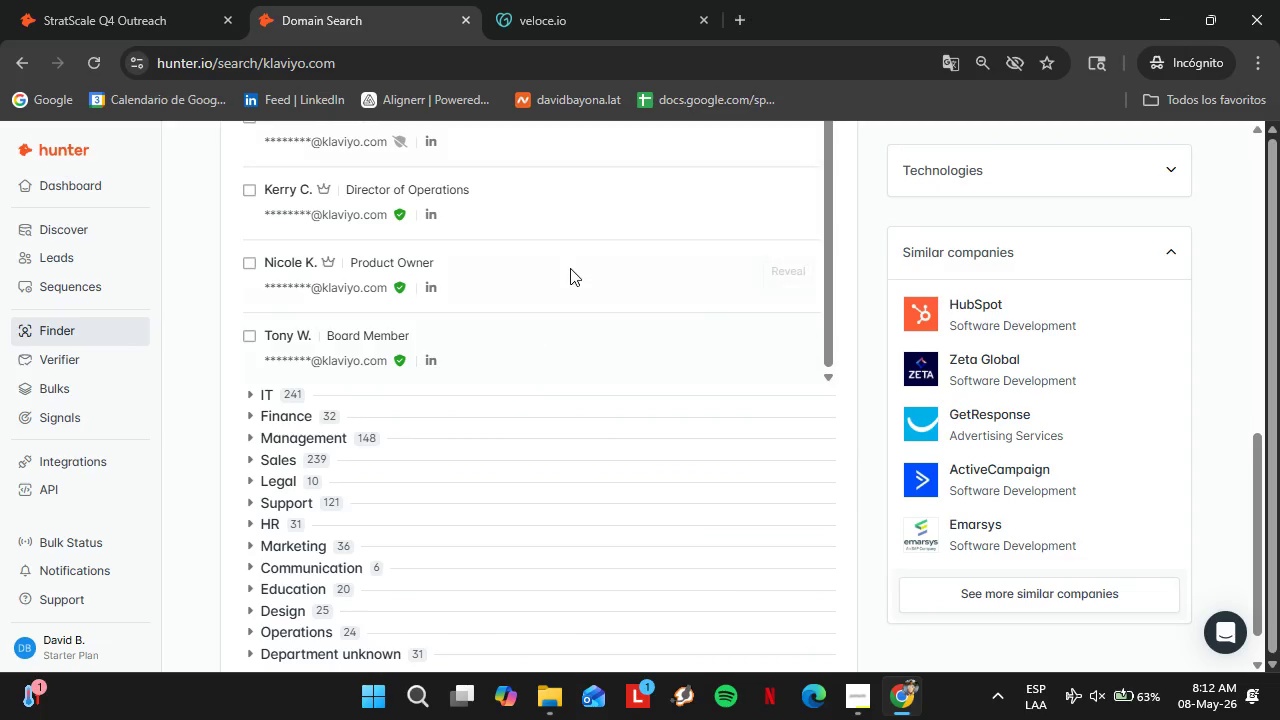 
scroll: coordinate [891, 346], scroll_direction: up, amount: 11.0
 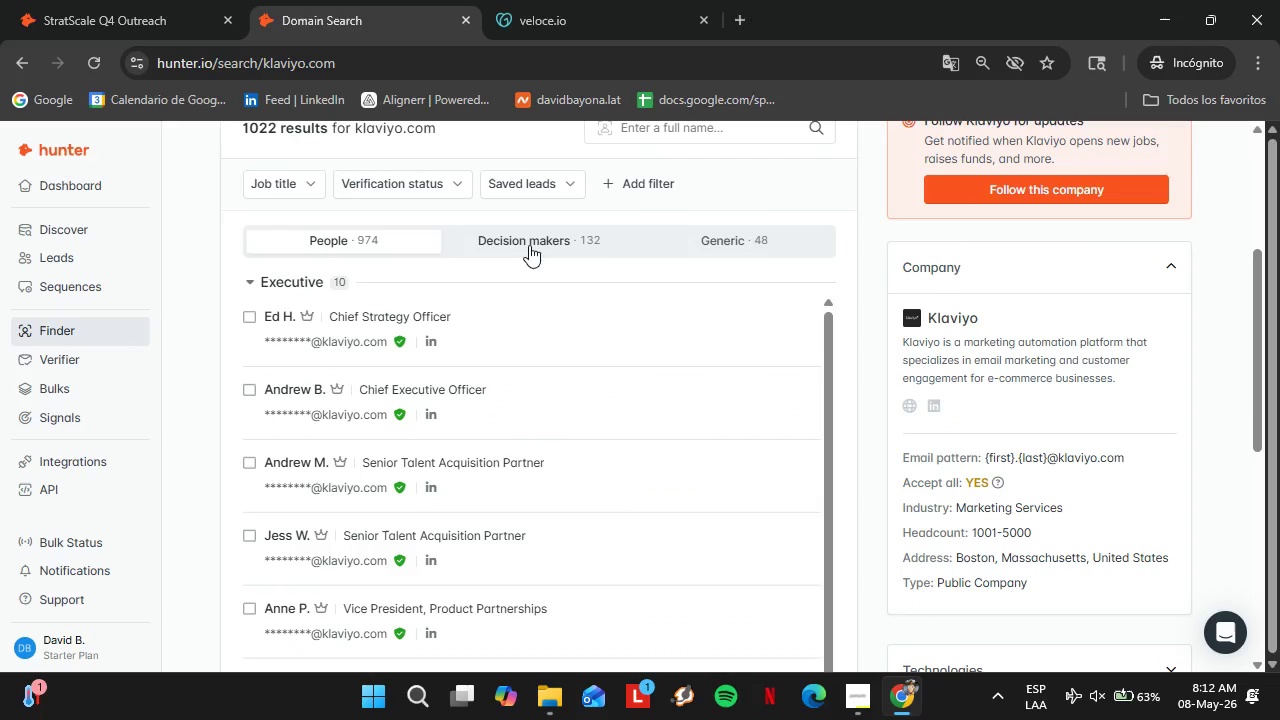 
left_click([529, 245])
 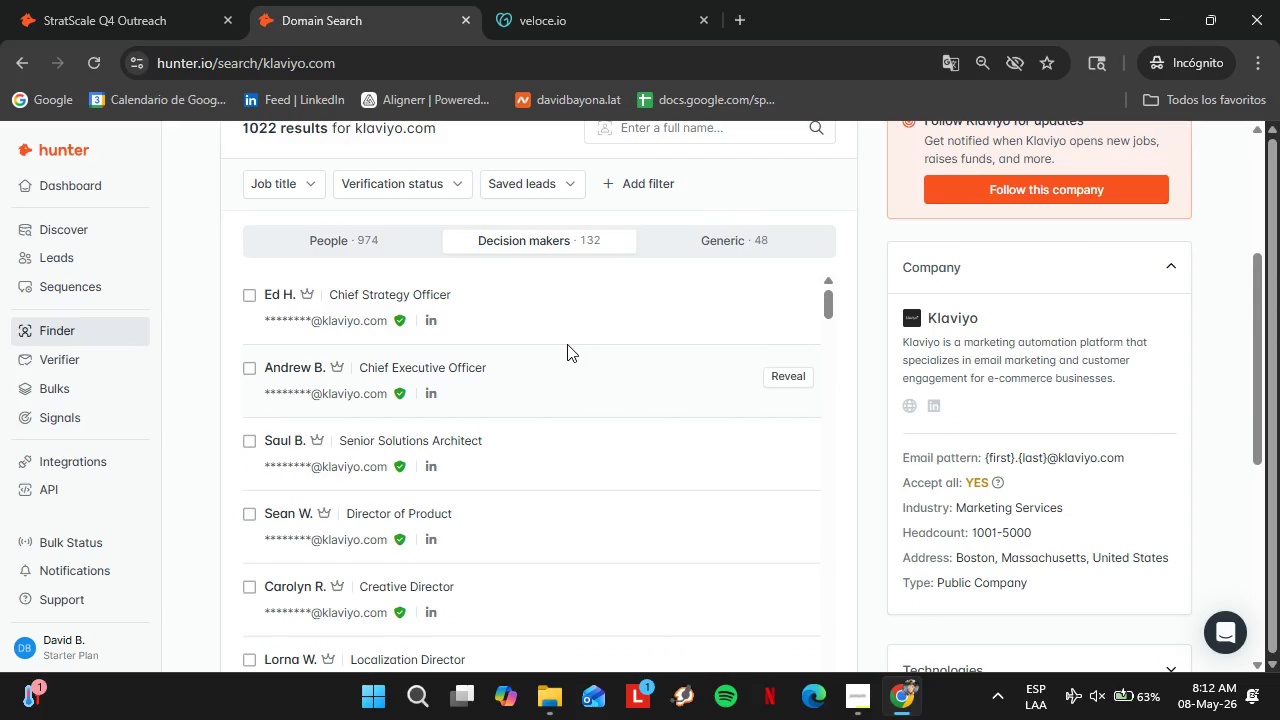 
wait(6.91)
 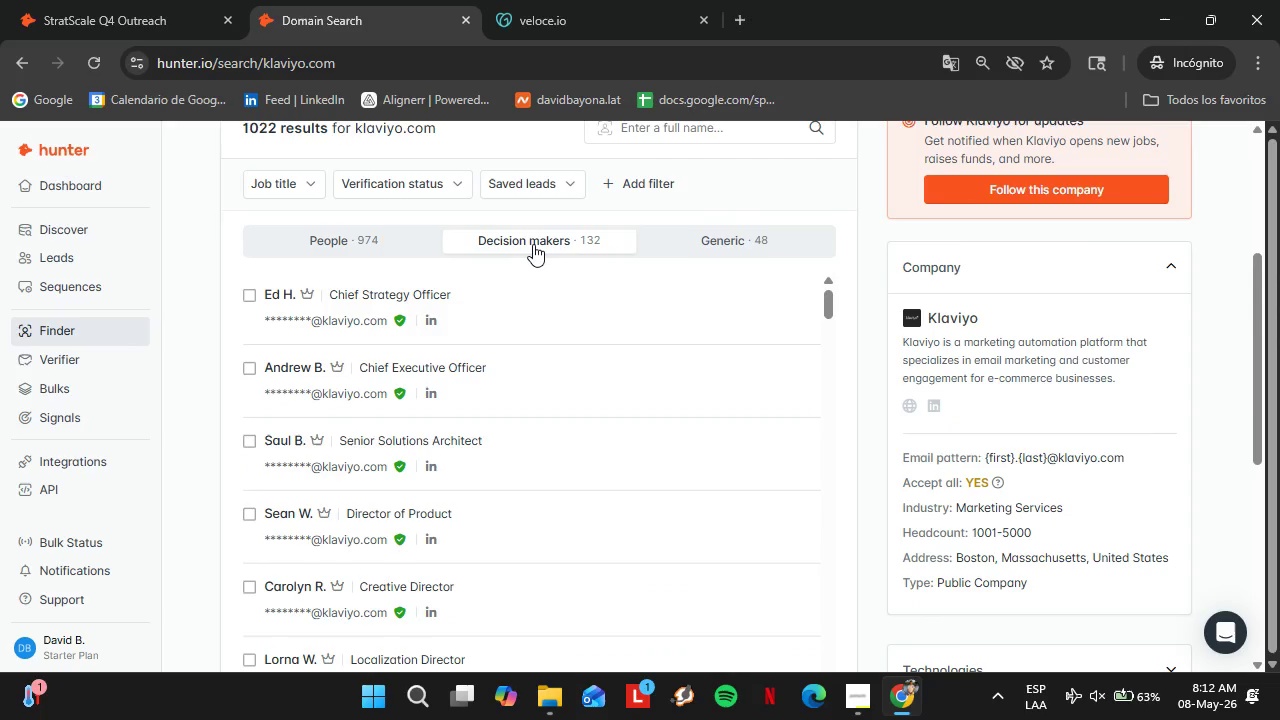 
scroll: coordinate [498, 404], scroll_direction: down, amount: 14.0
 